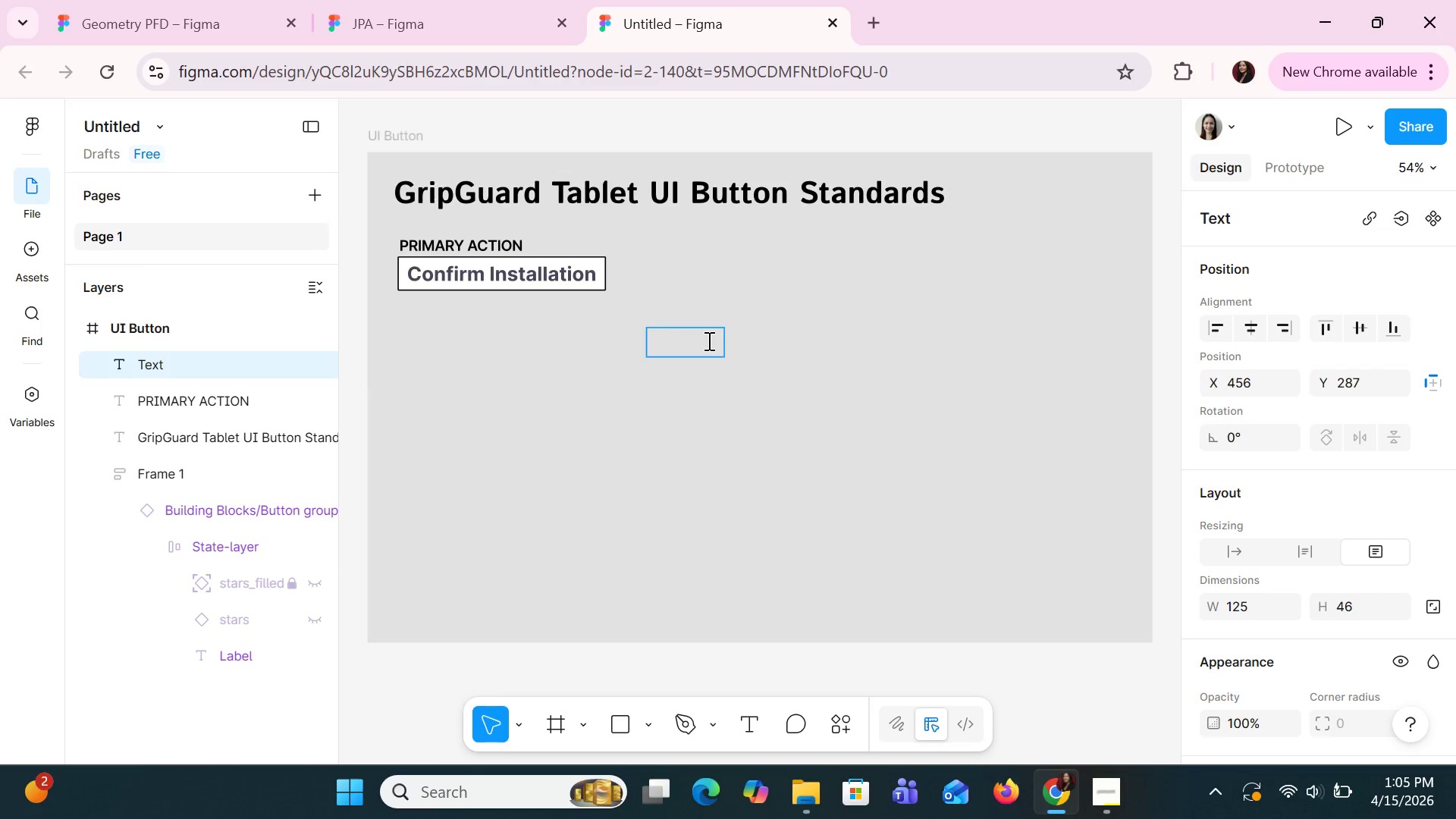 
type(dE)
key(Backspace)
key(Backspace)
type(Default)
 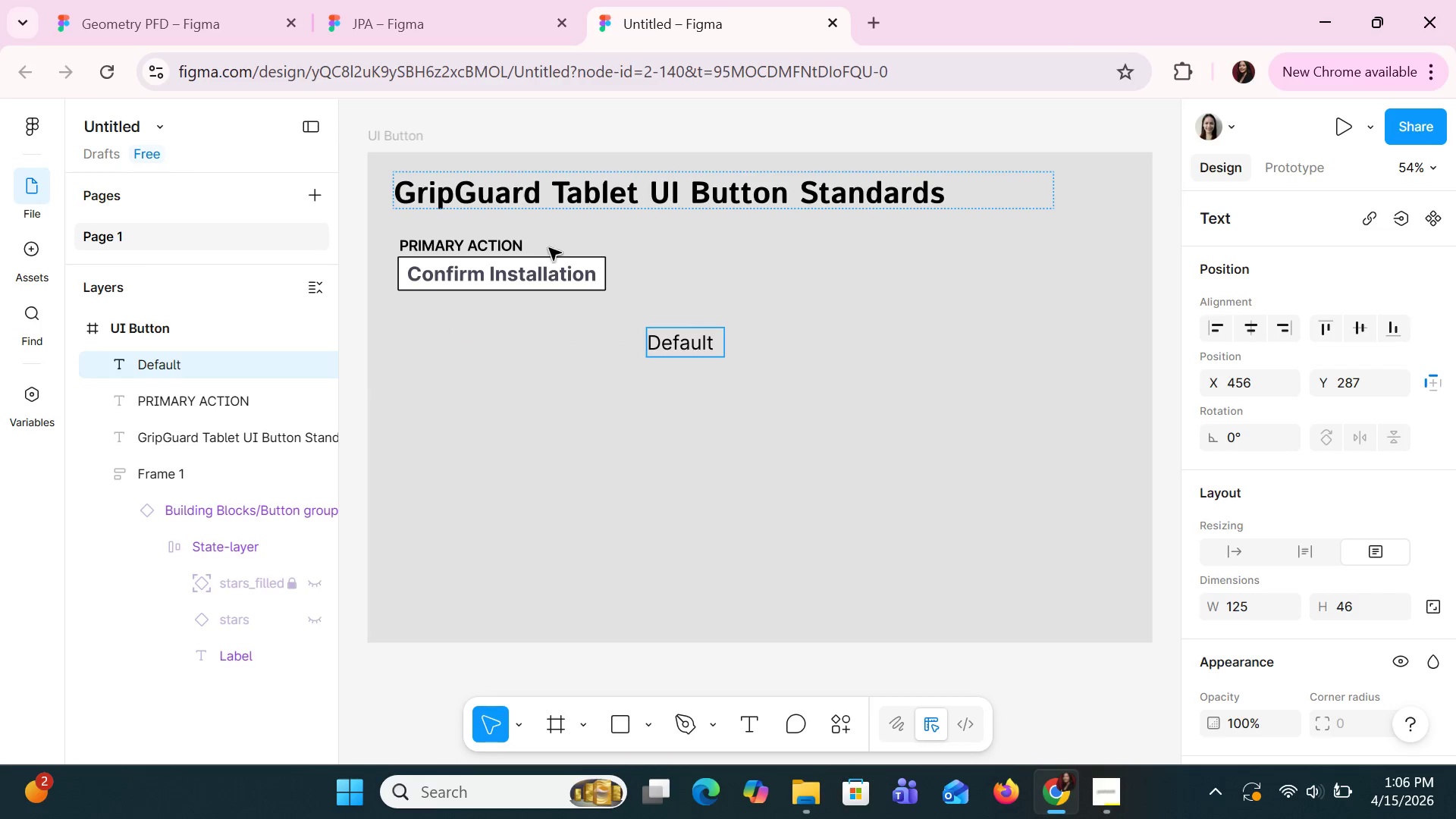 
hold_key(key=ShiftRight, duration=1.52)
 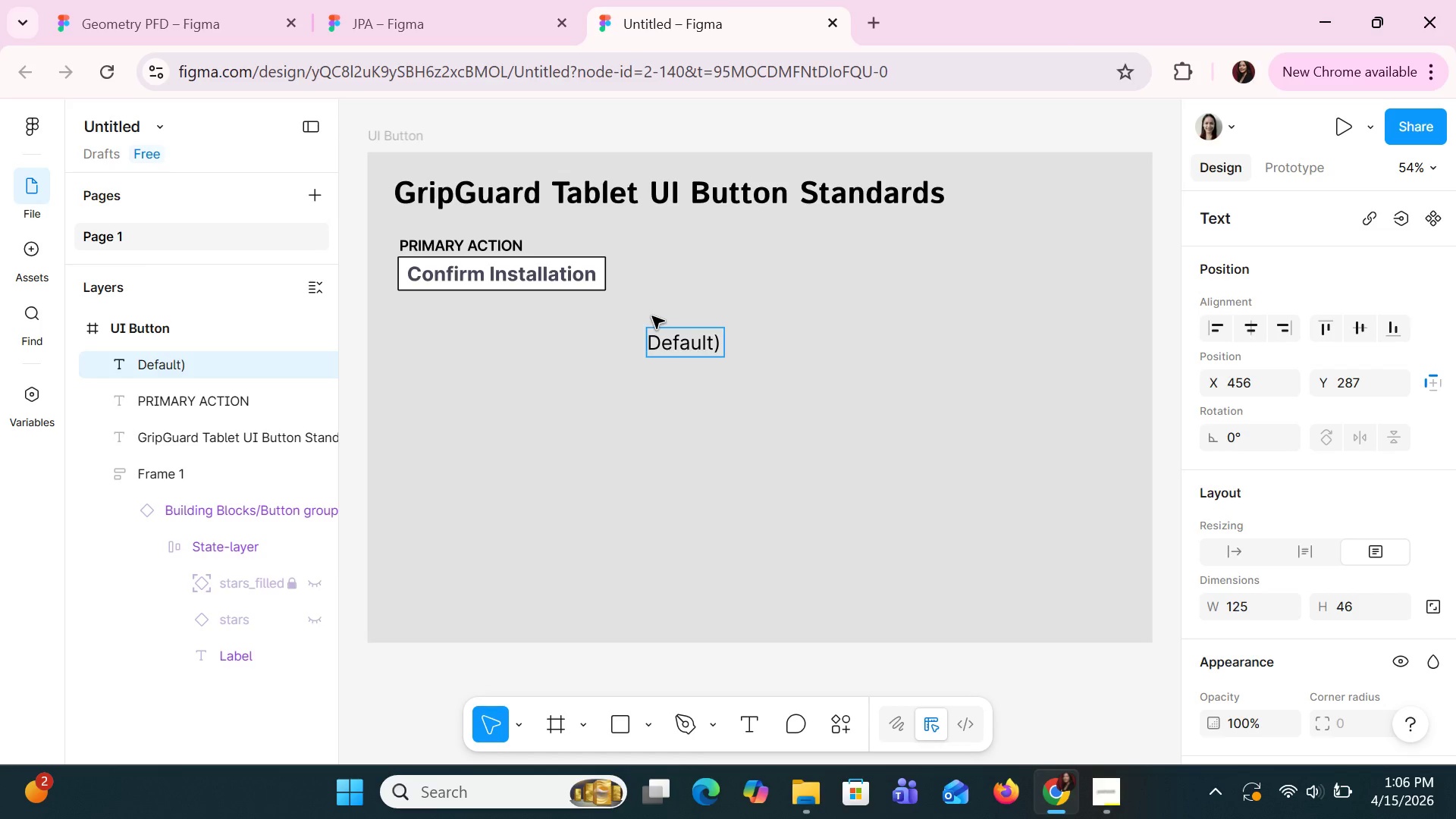 
key(Shift+0)
 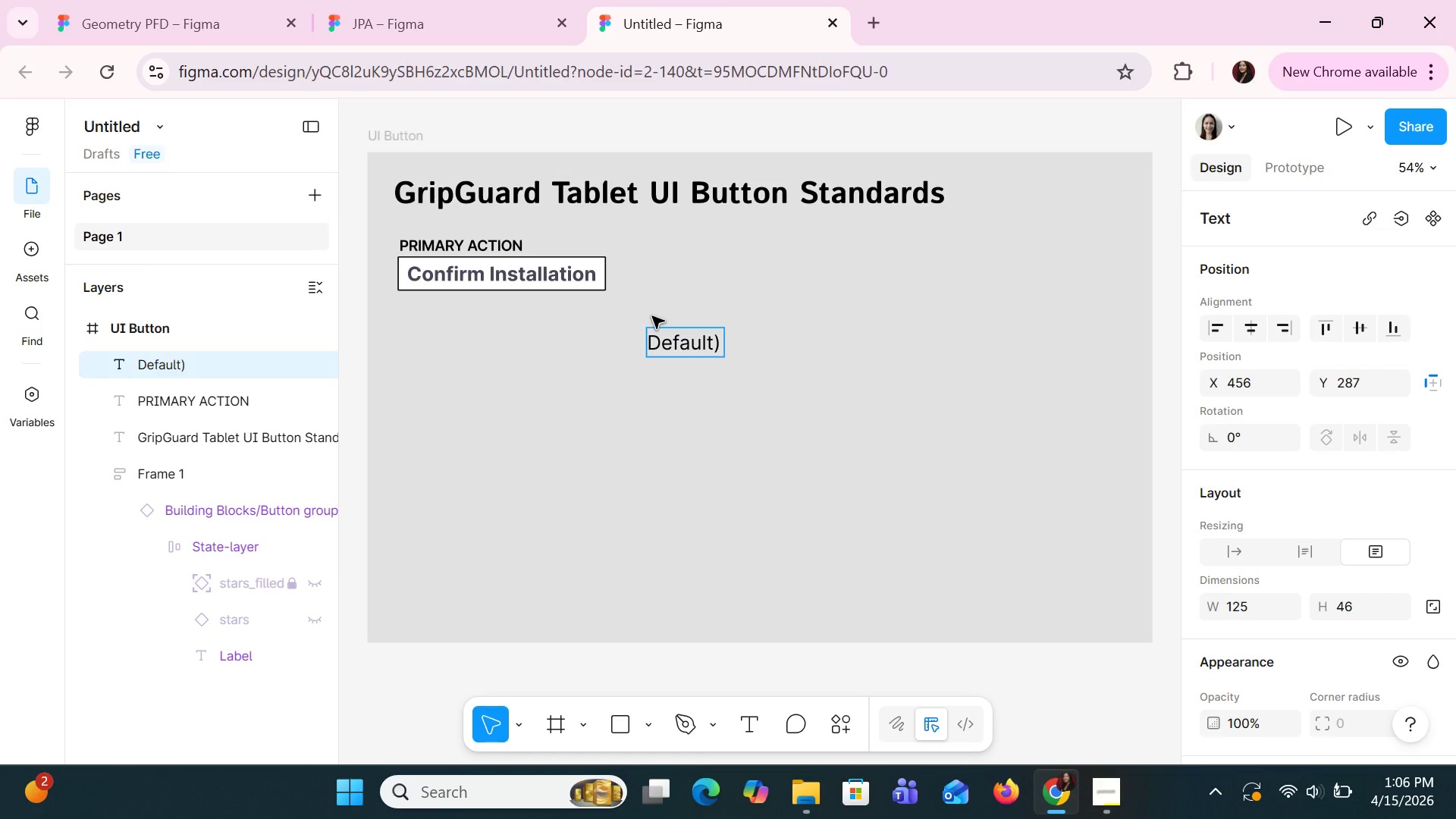 
key(ArrowLeft)
 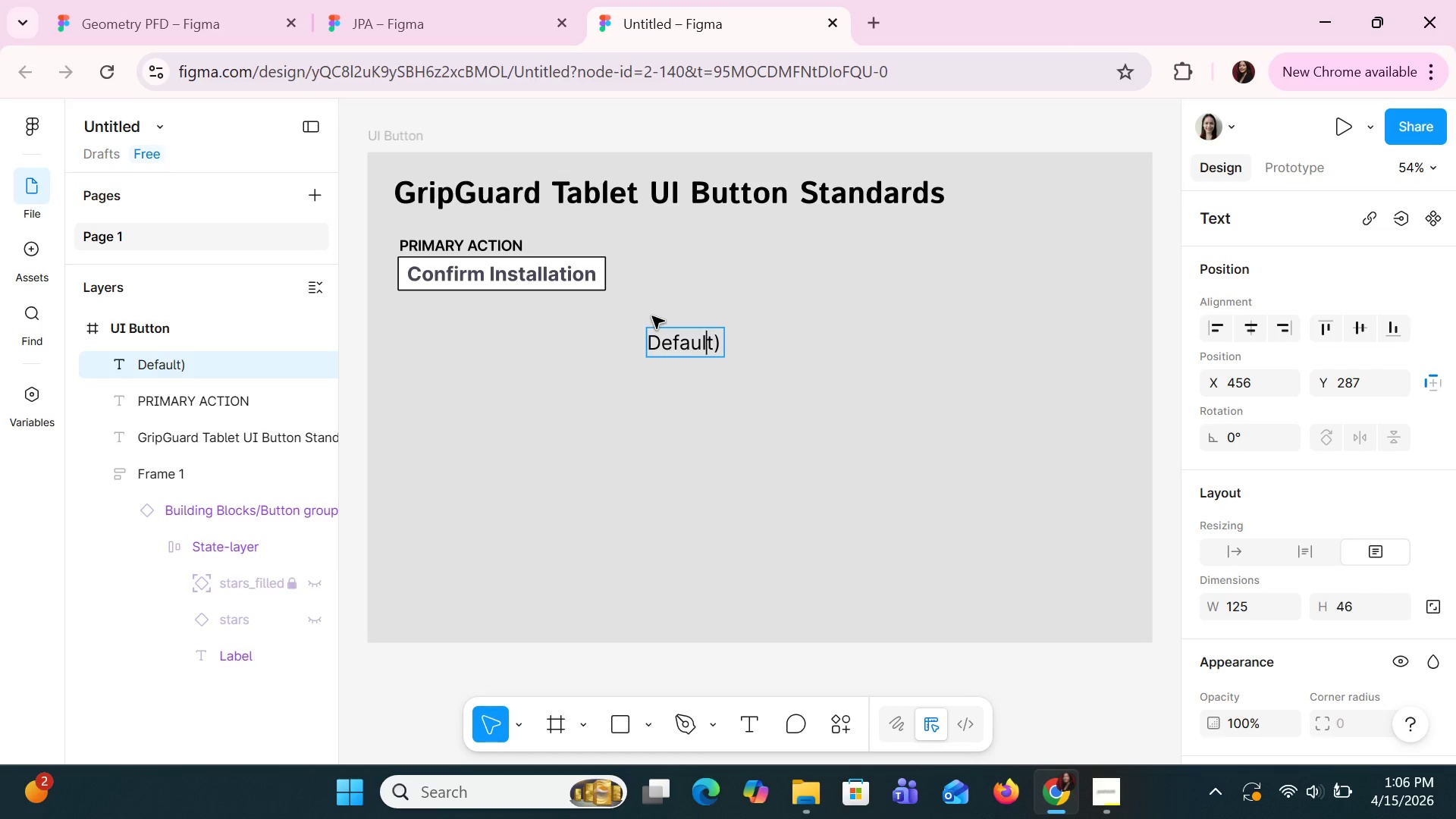 
key(ArrowLeft)
 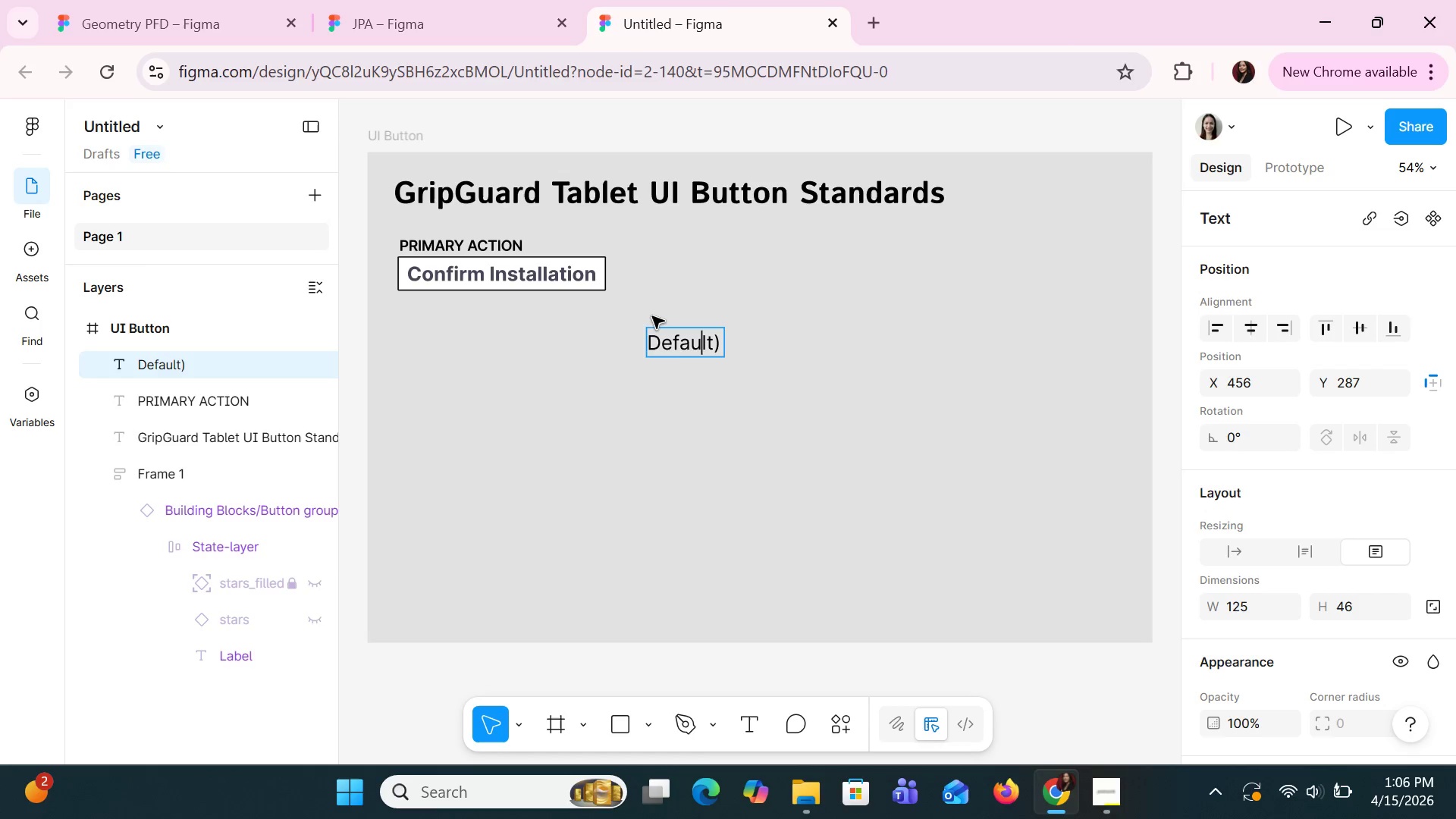 
key(ArrowLeft)
 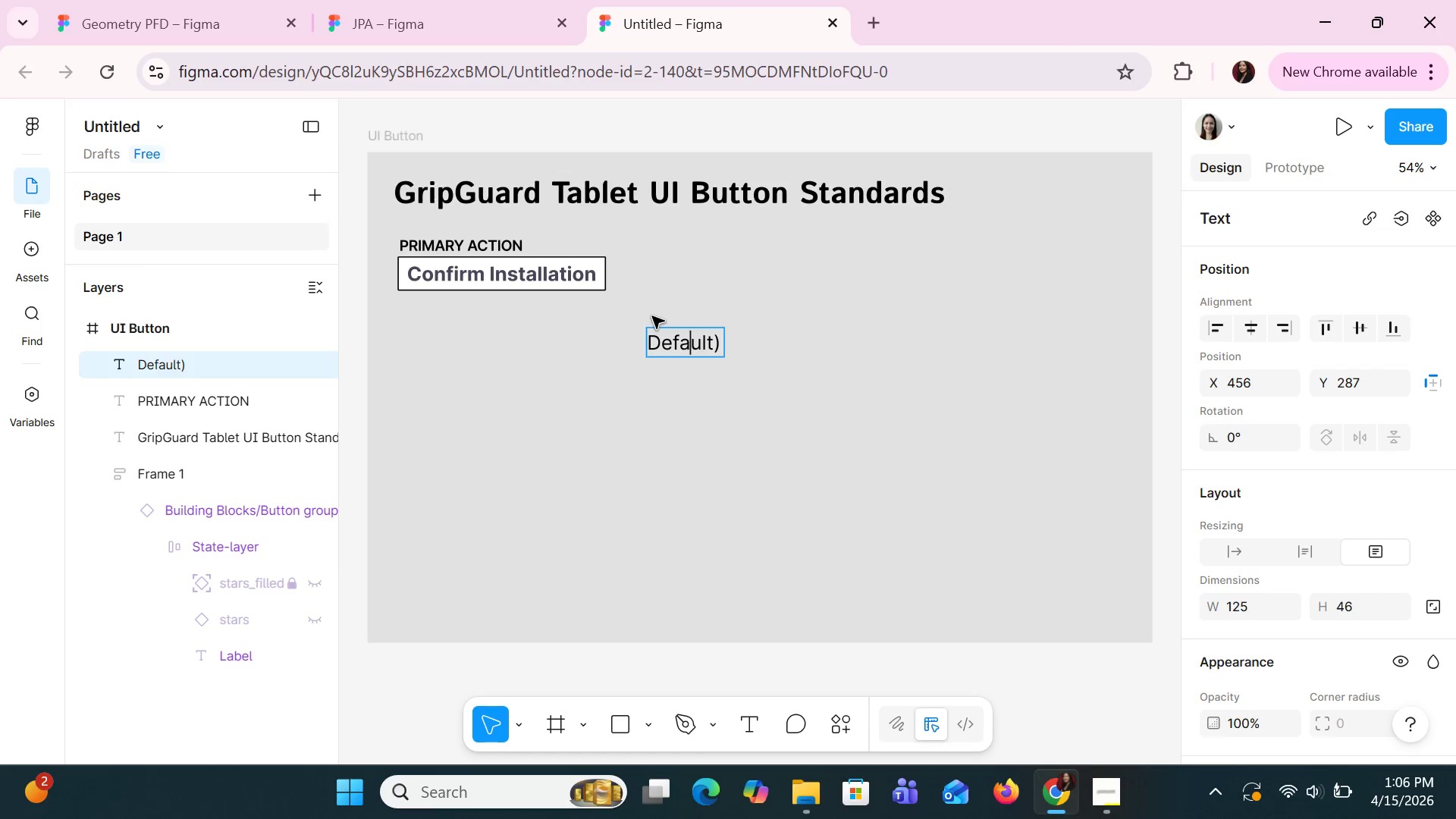 
key(ArrowLeft)
 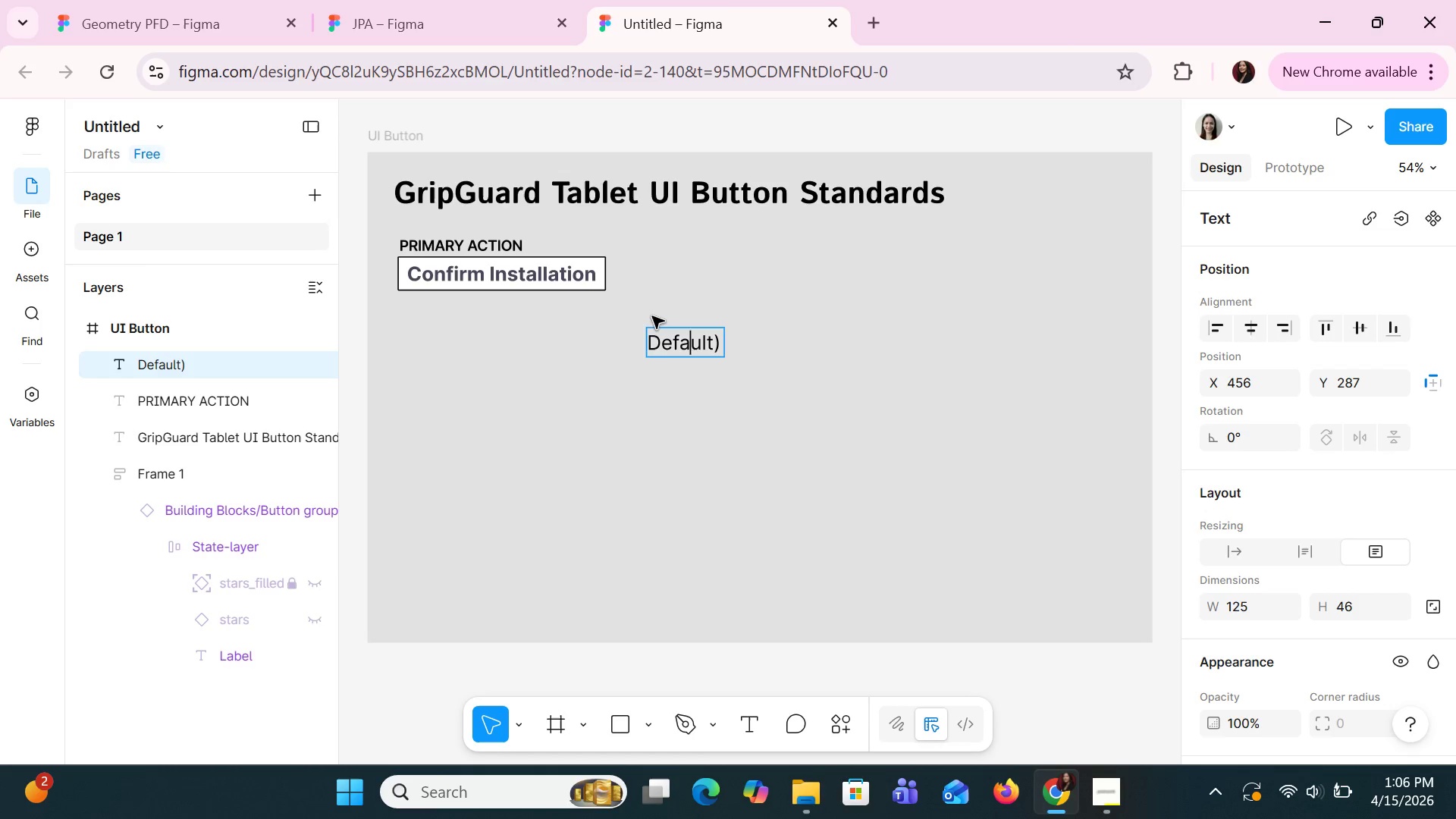 
key(ArrowLeft)
 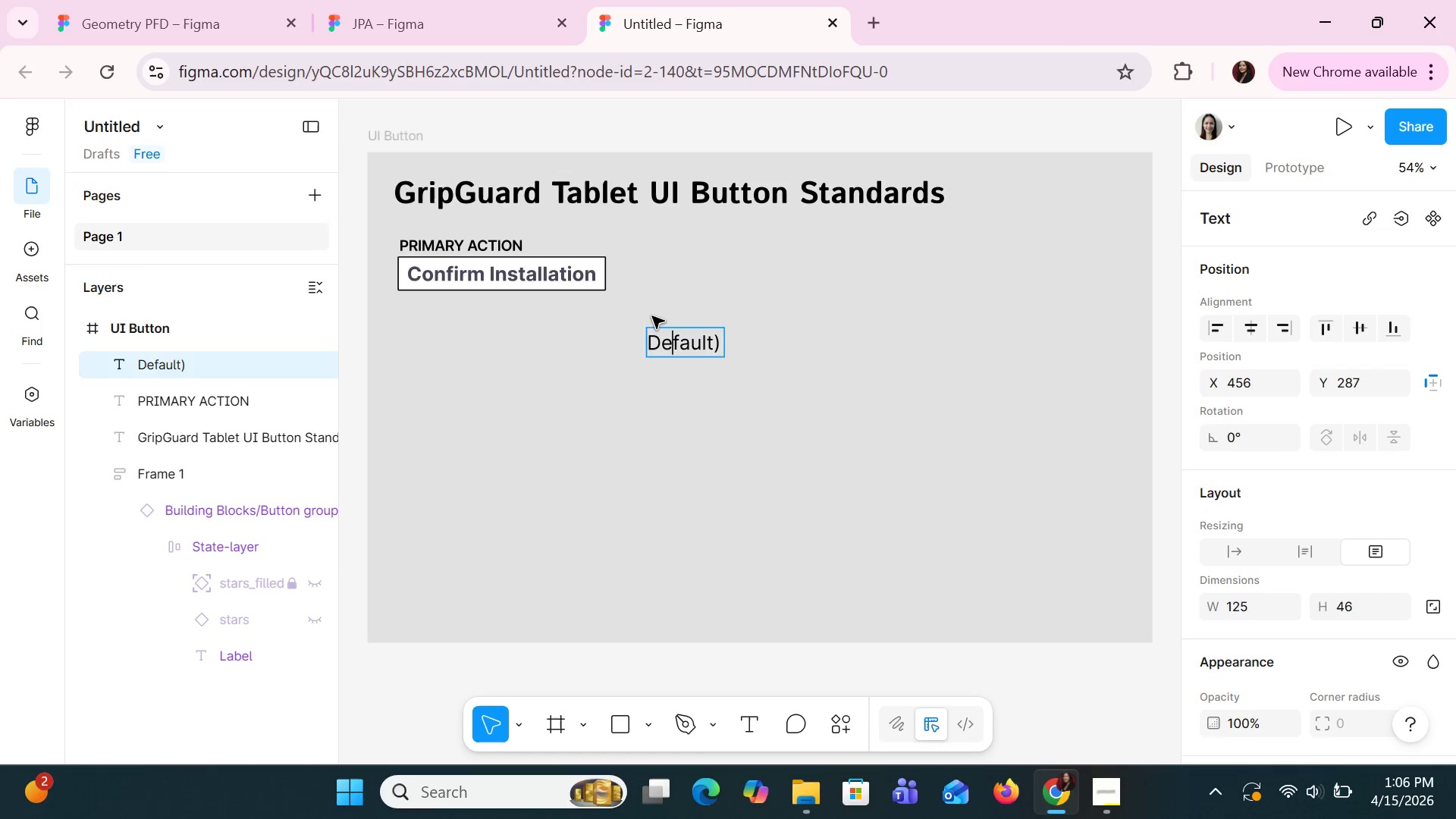 
key(ArrowLeft)
 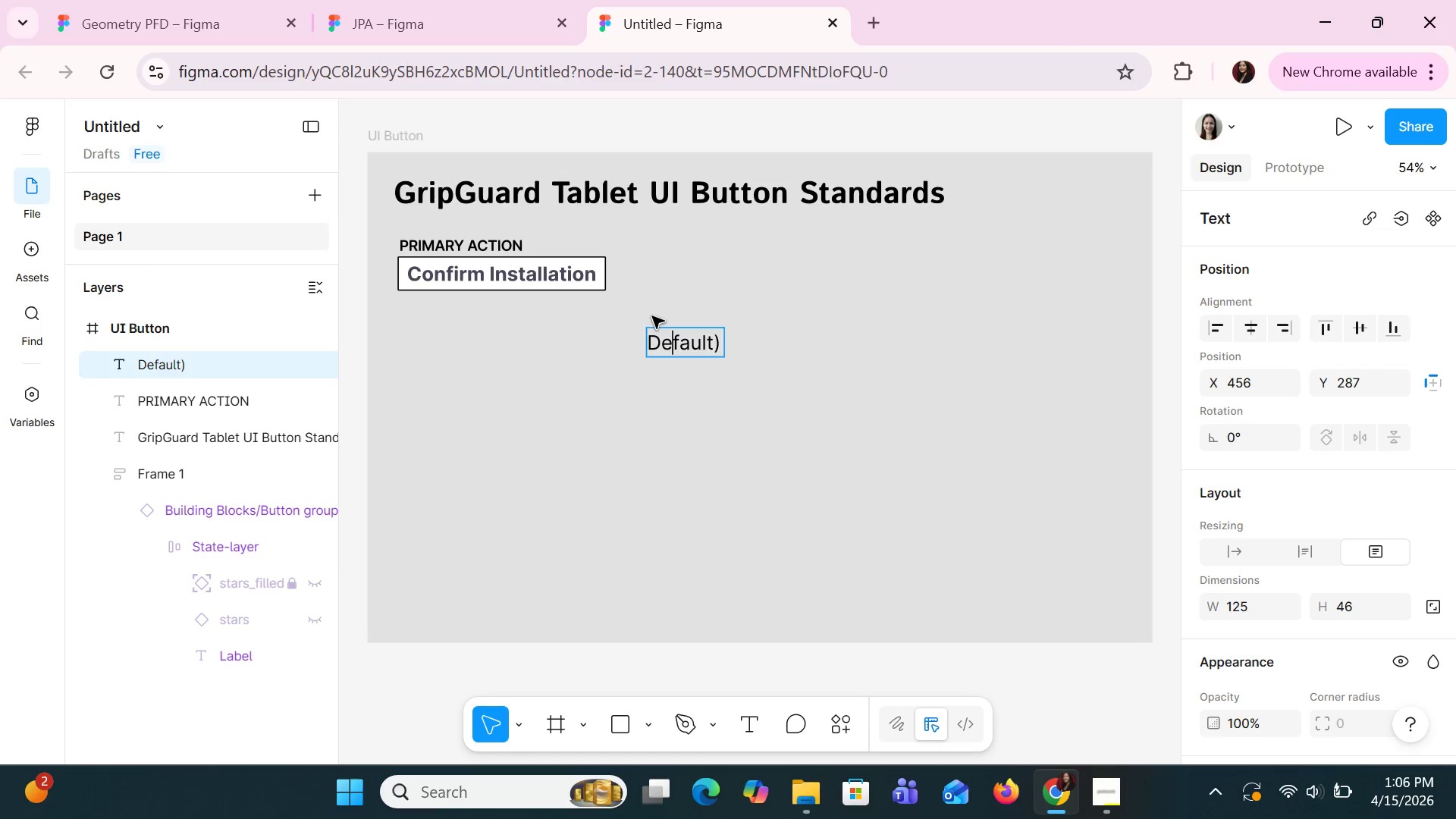 
key(ArrowLeft)
 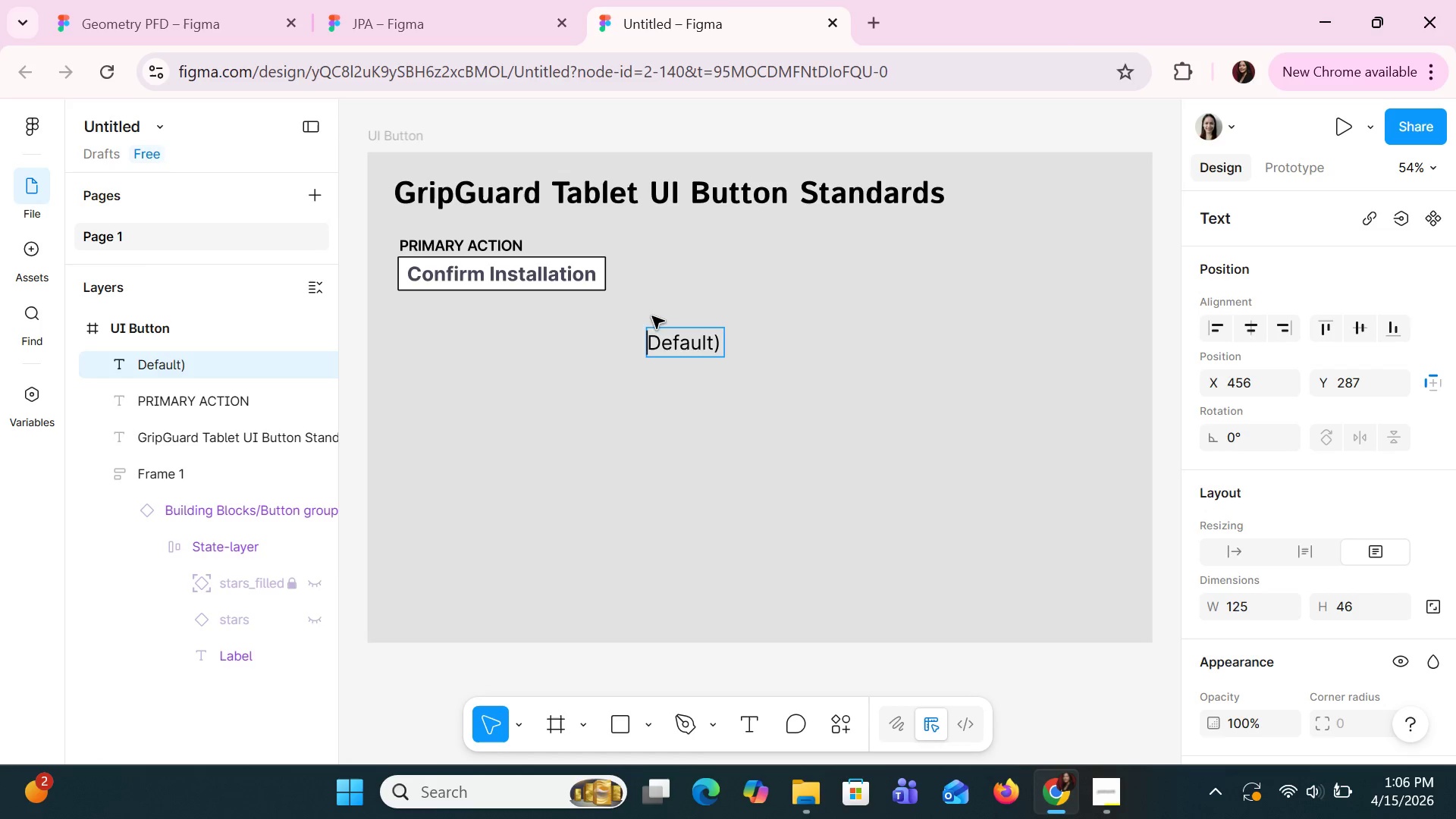 
key(ArrowLeft)
 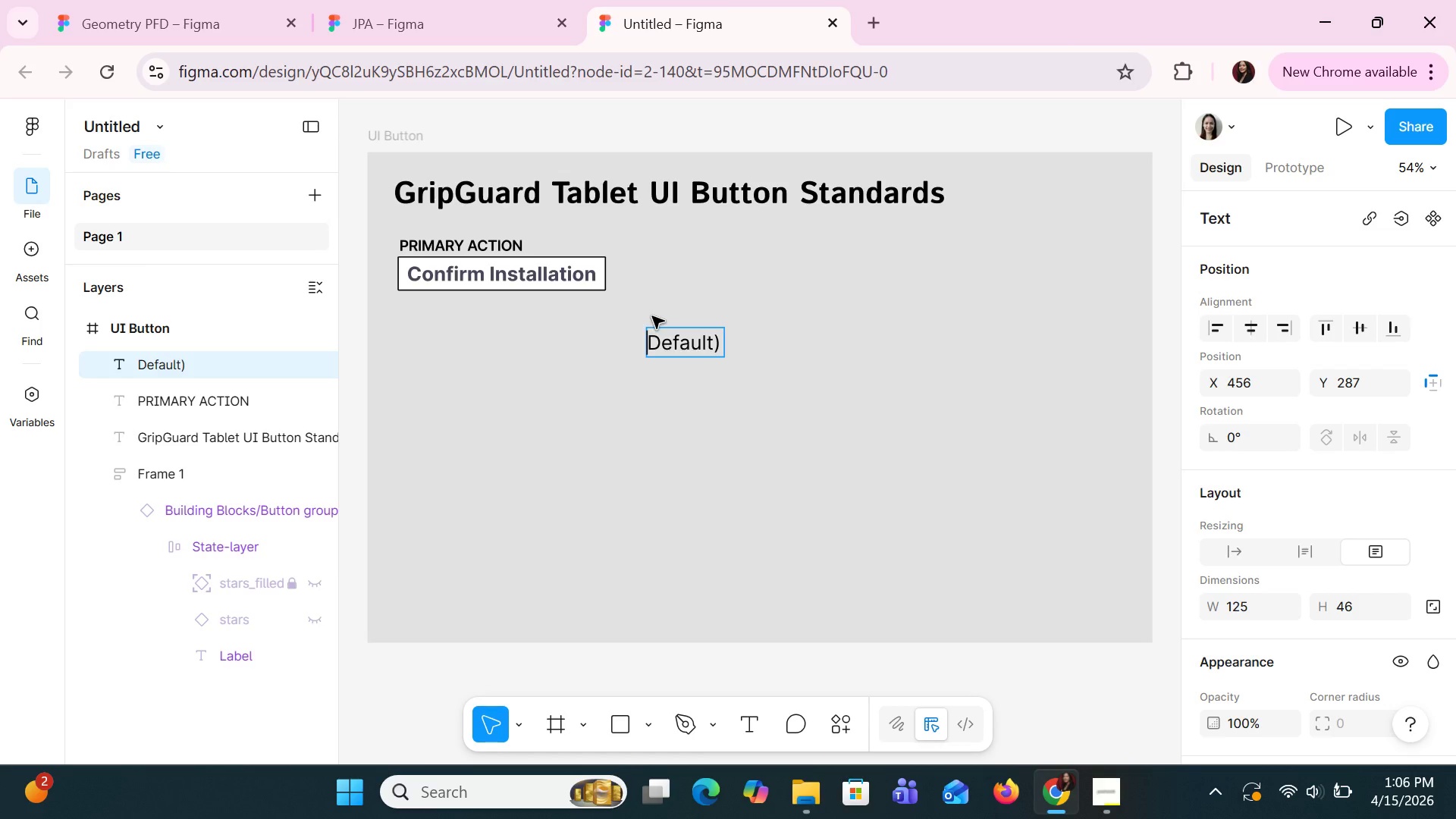 
key(Shift+9)
 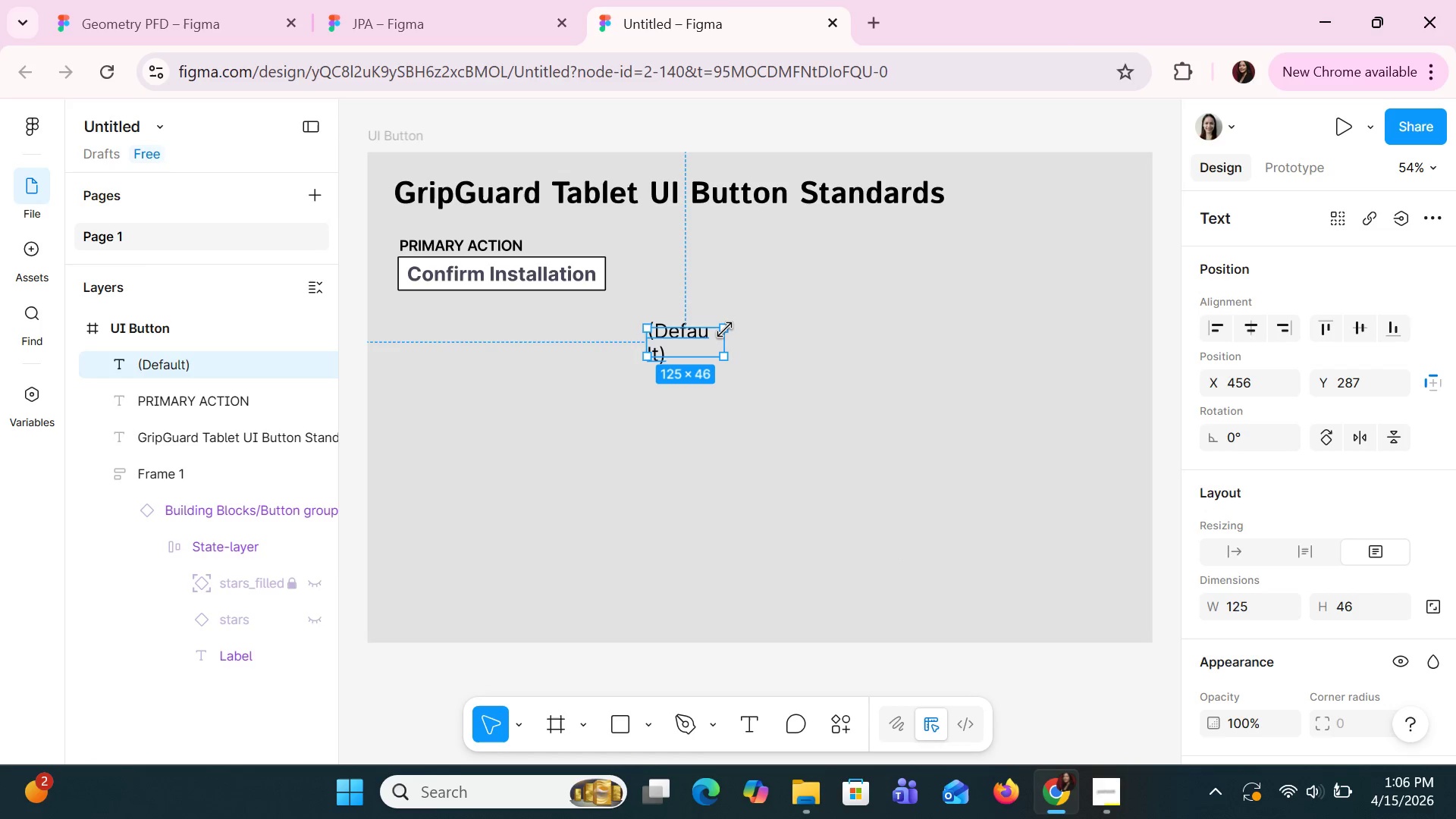 
left_click_drag(start_coordinate=[727, 343], to_coordinate=[753, 344])
 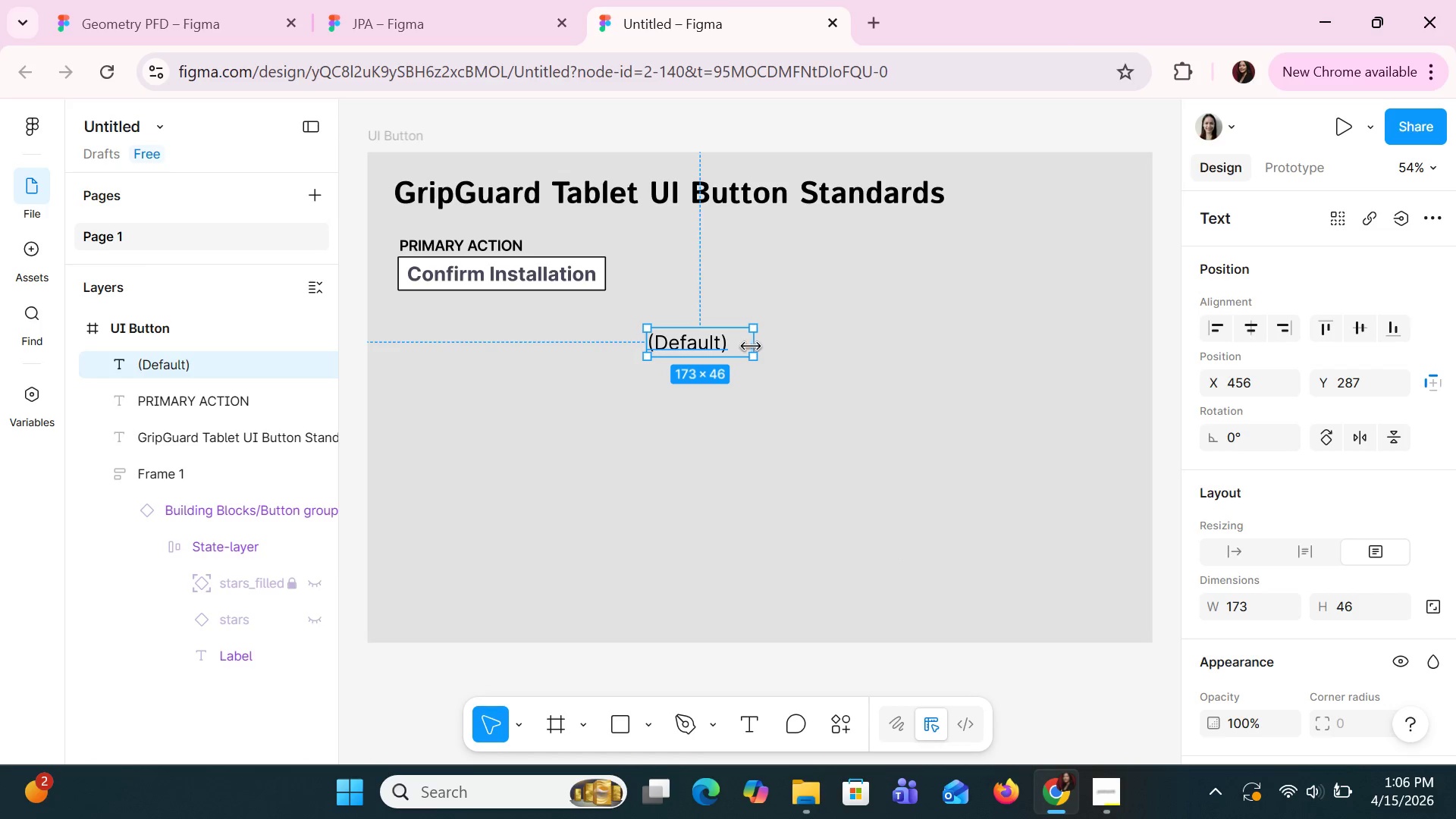 
left_click_drag(start_coordinate=[753, 345], to_coordinate=[736, 348])
 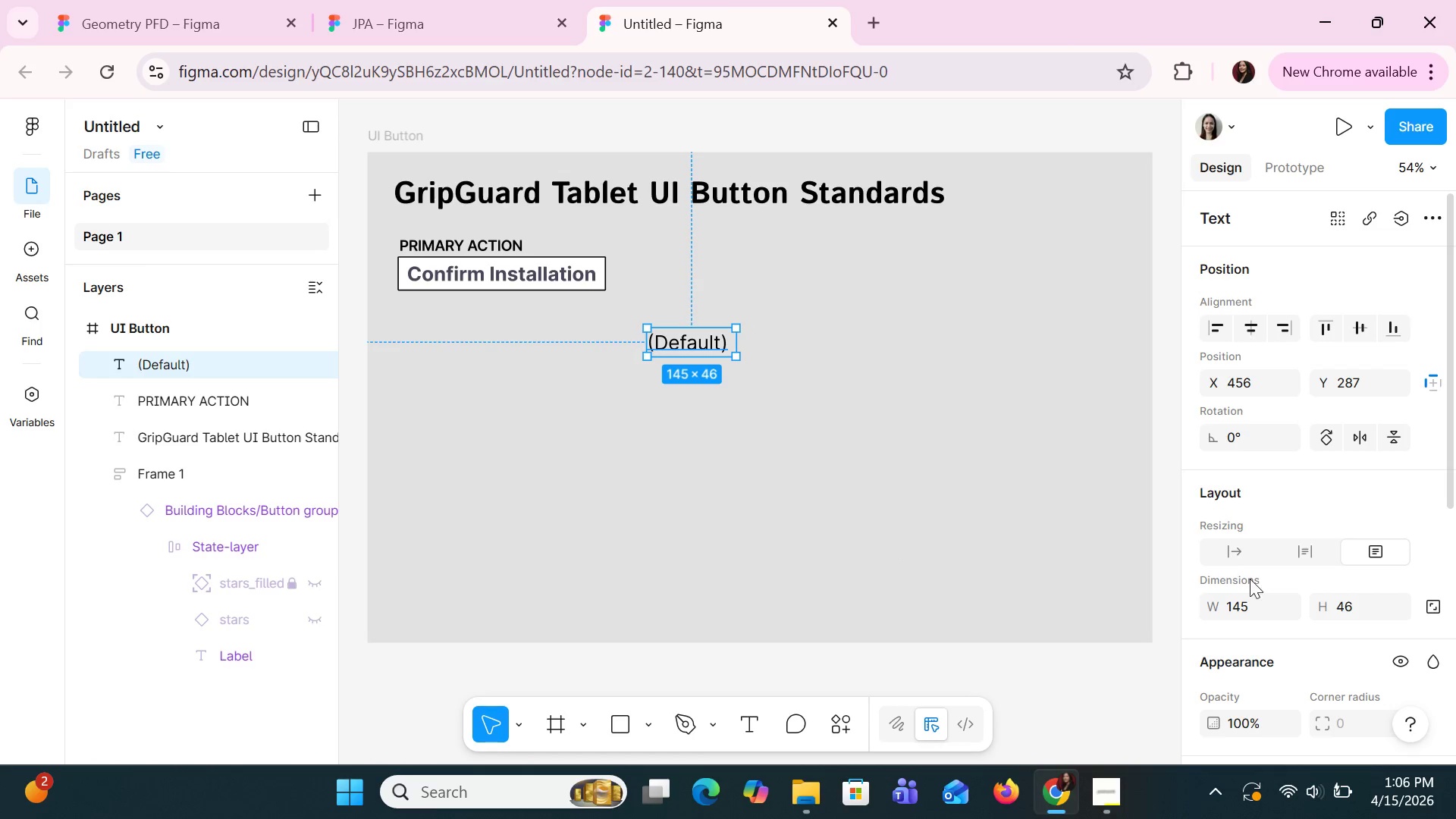 
scroll: coordinate [1282, 574], scroll_direction: down, amount: 2.0
 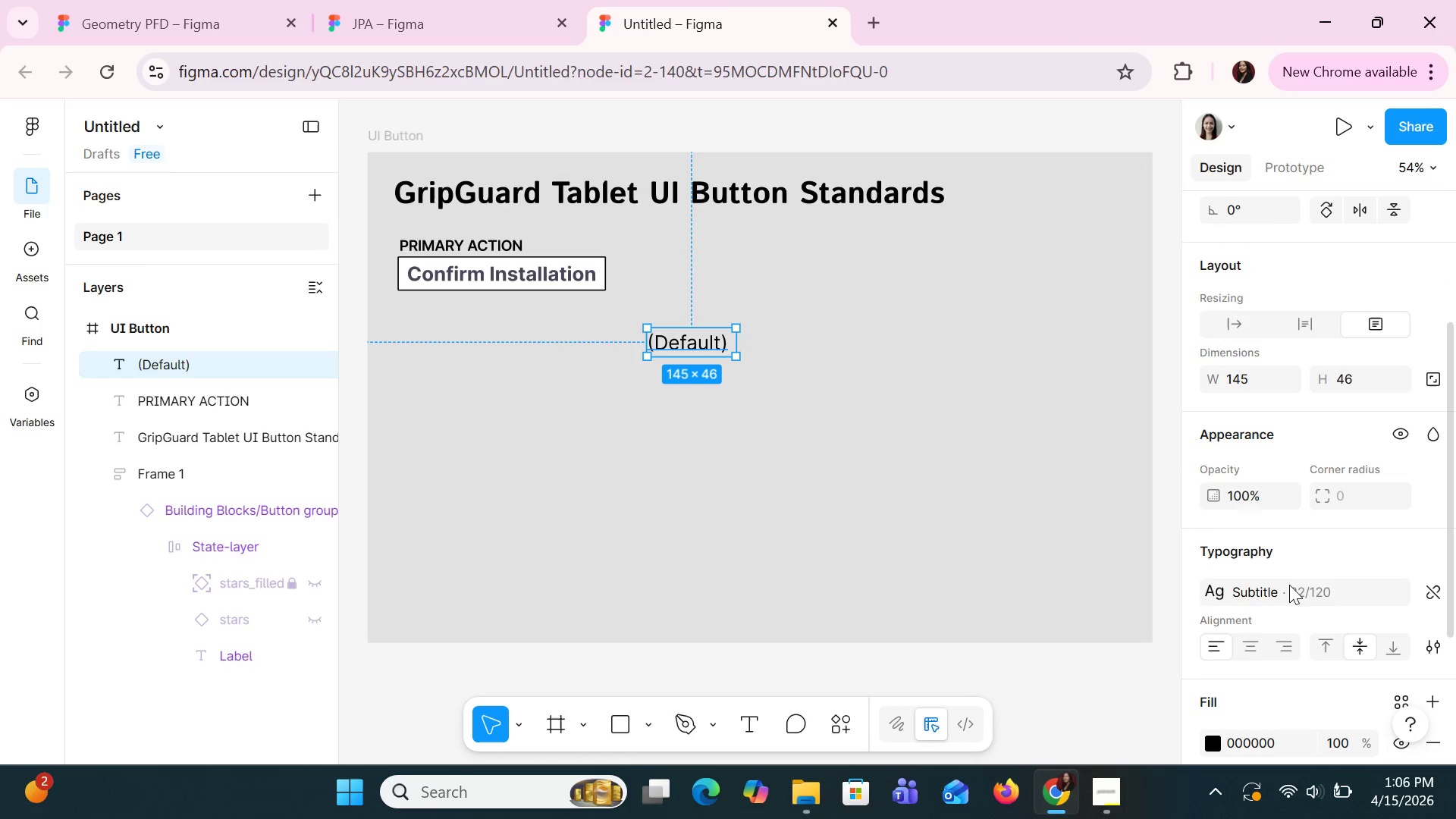 
left_click([1294, 598])
 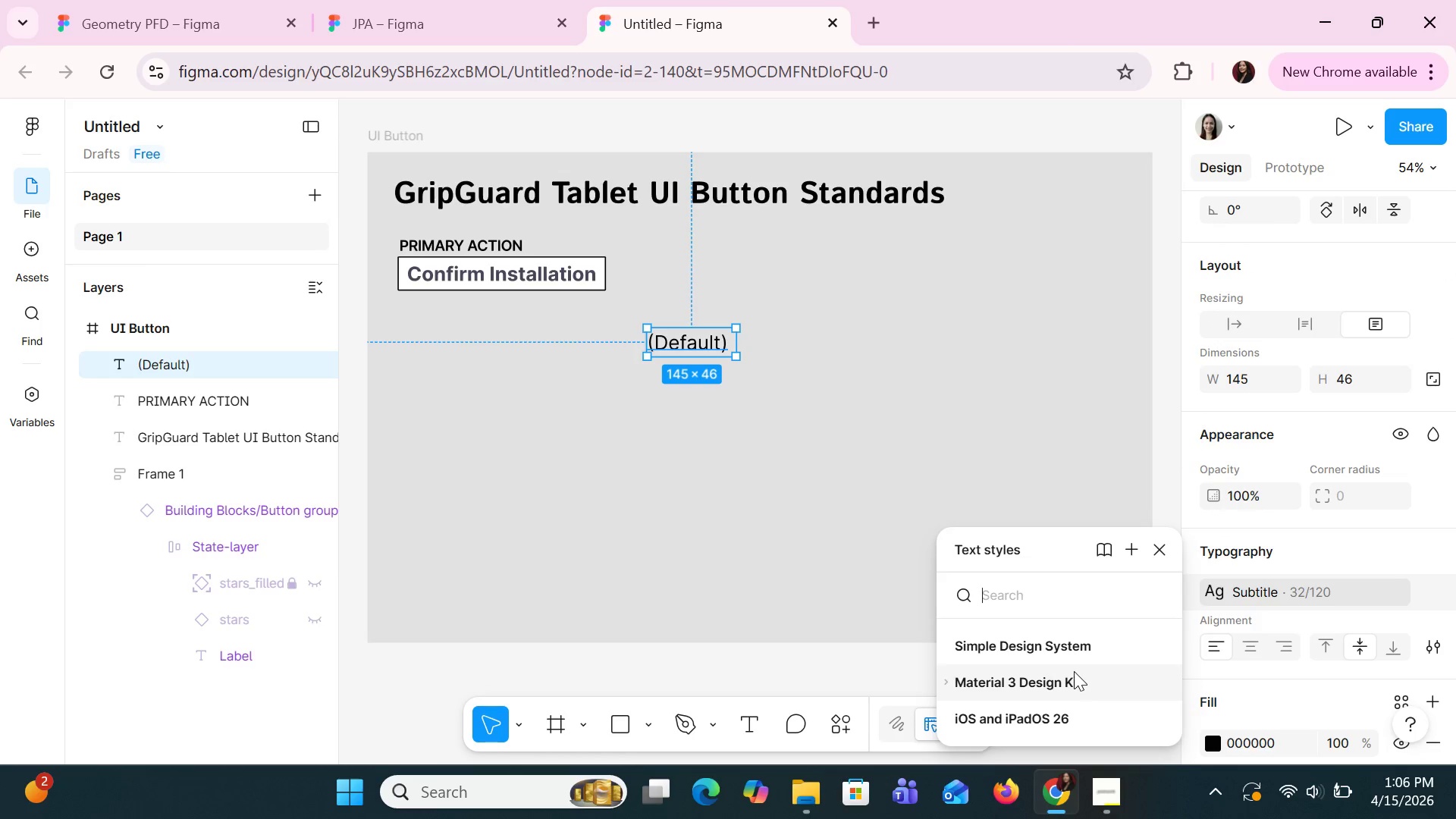 
left_click([1069, 643])
 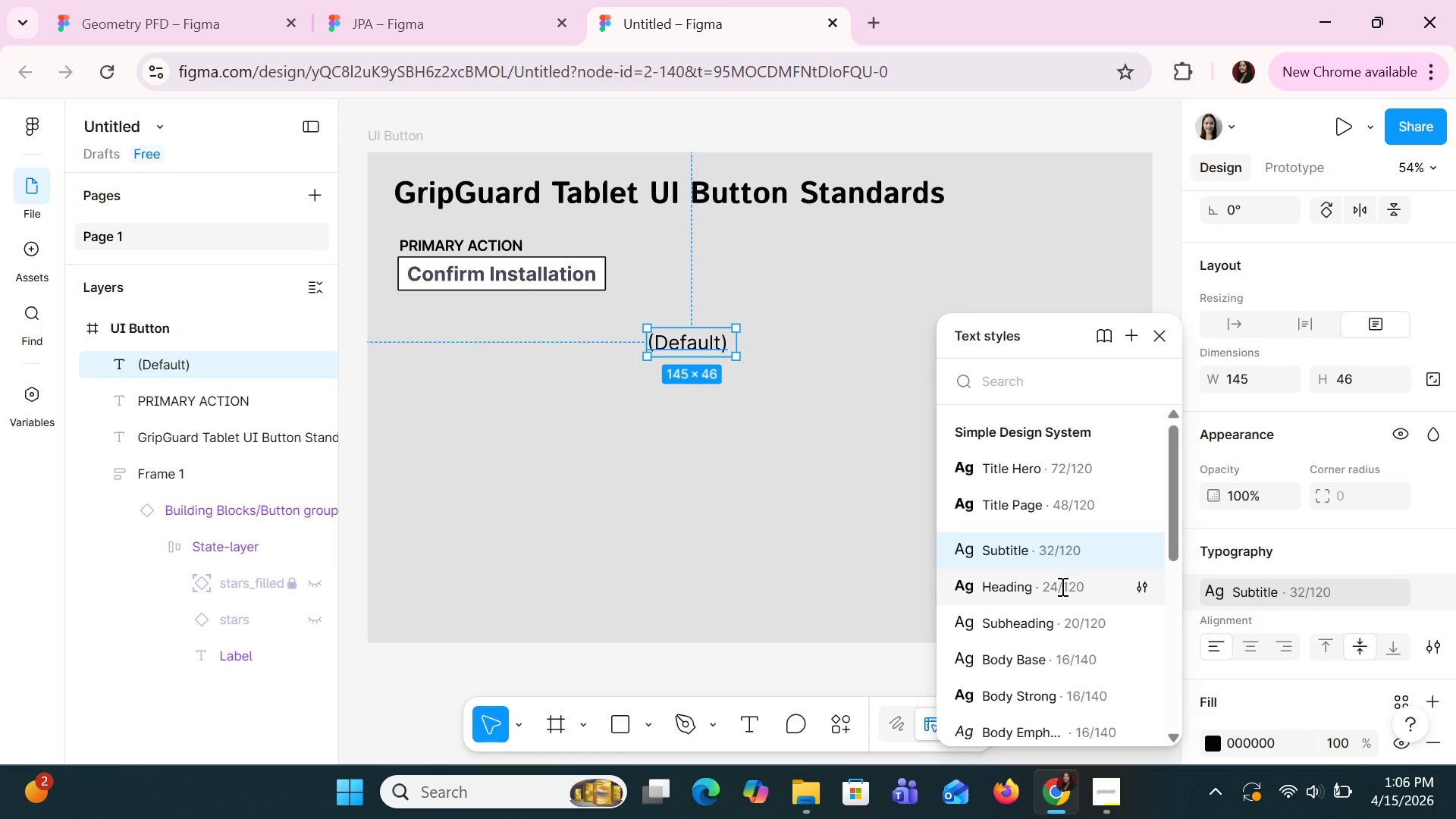 
left_click([1061, 586])
 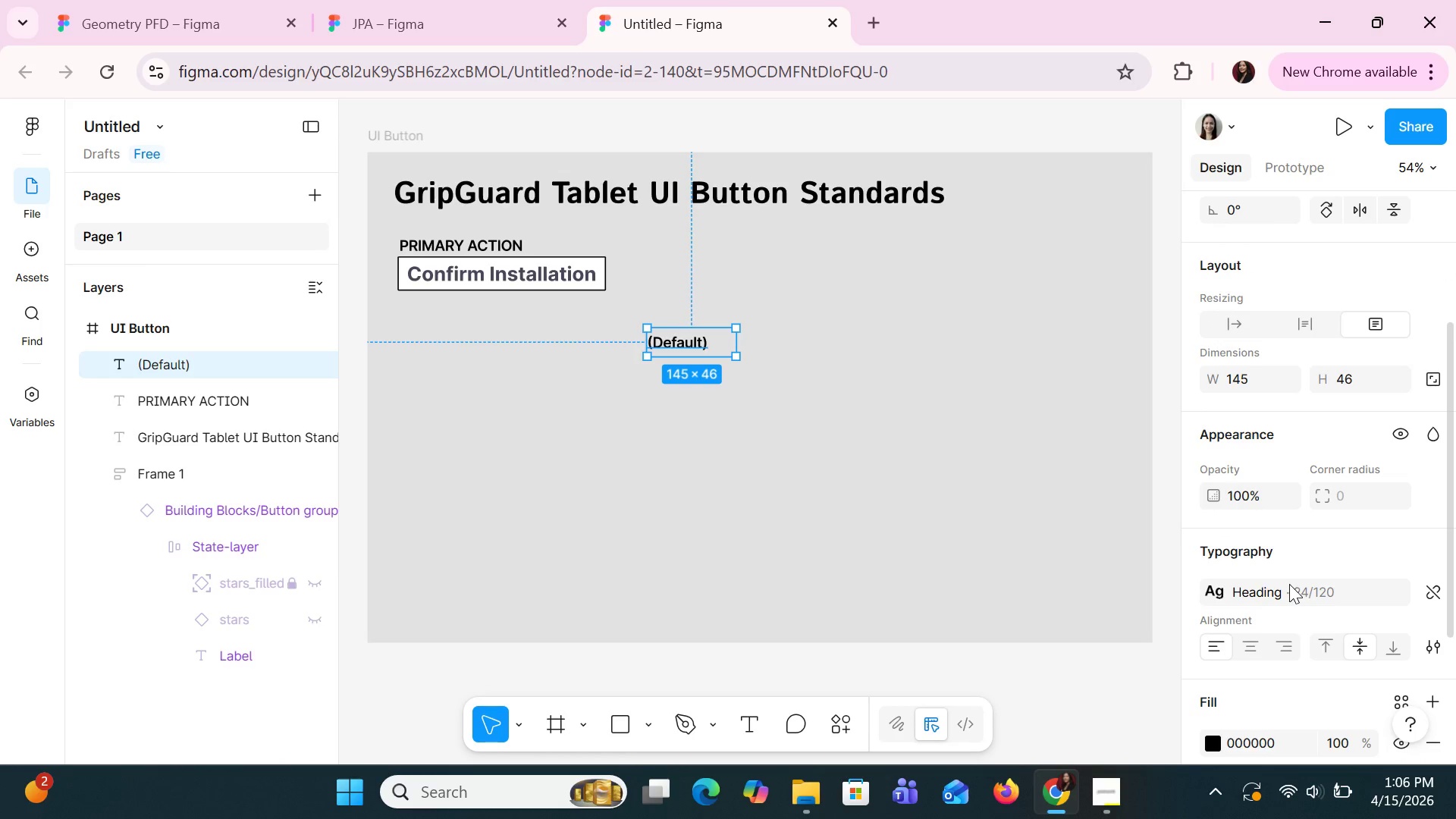 
hold_key(key=ControlLeft, duration=1.5)
 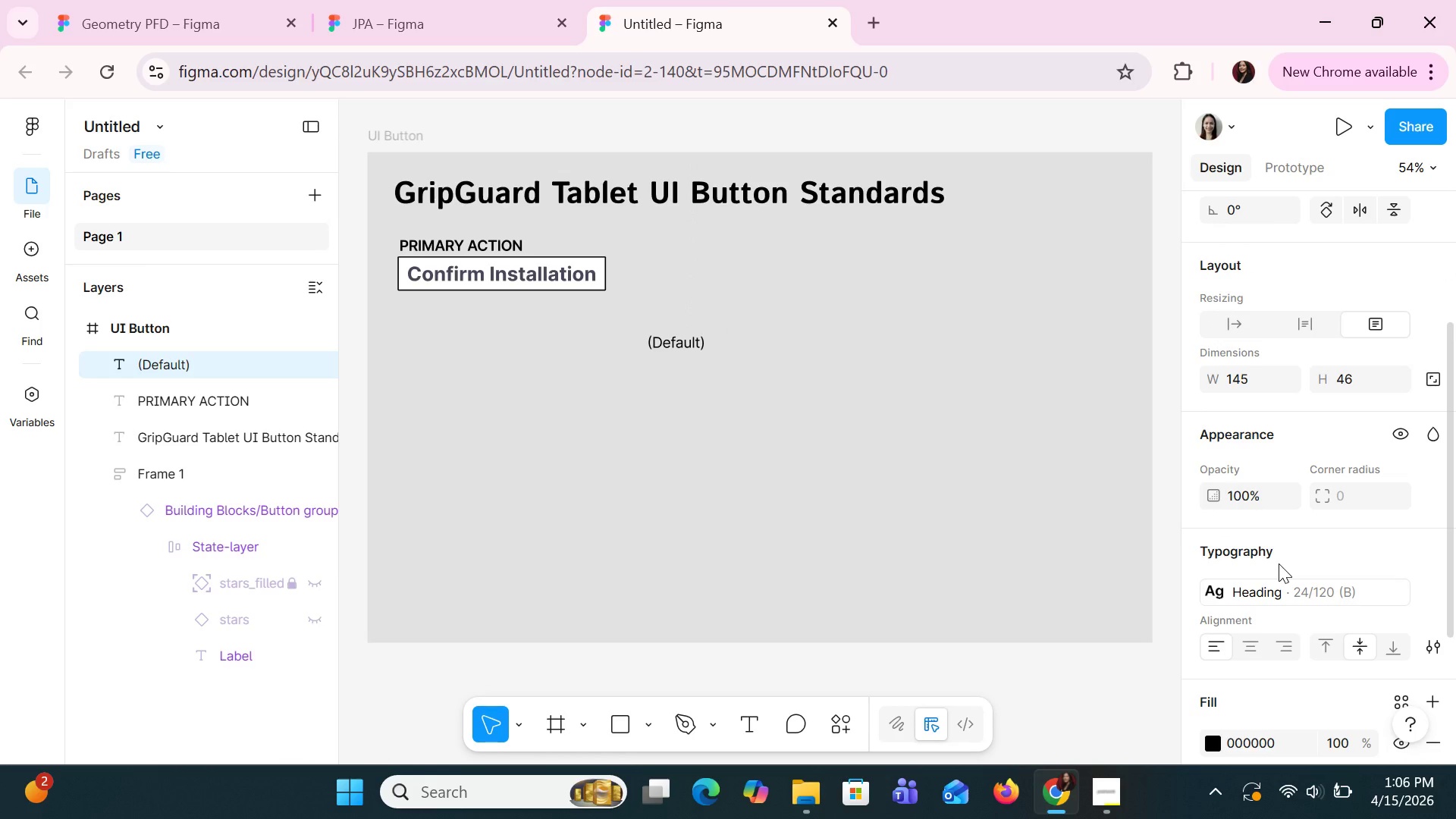 
key(Control+B)
 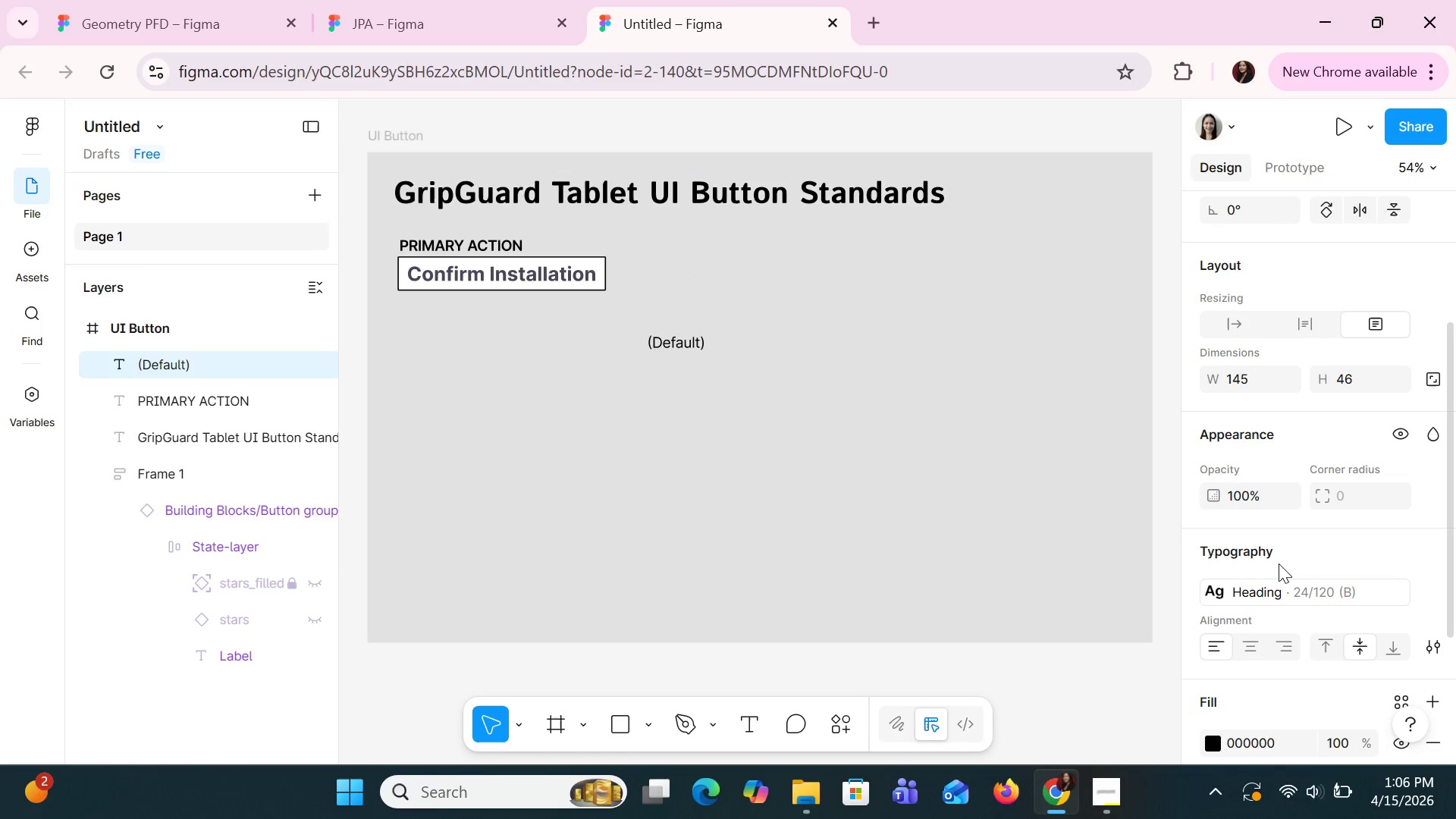 
left_click([1279, 563])
 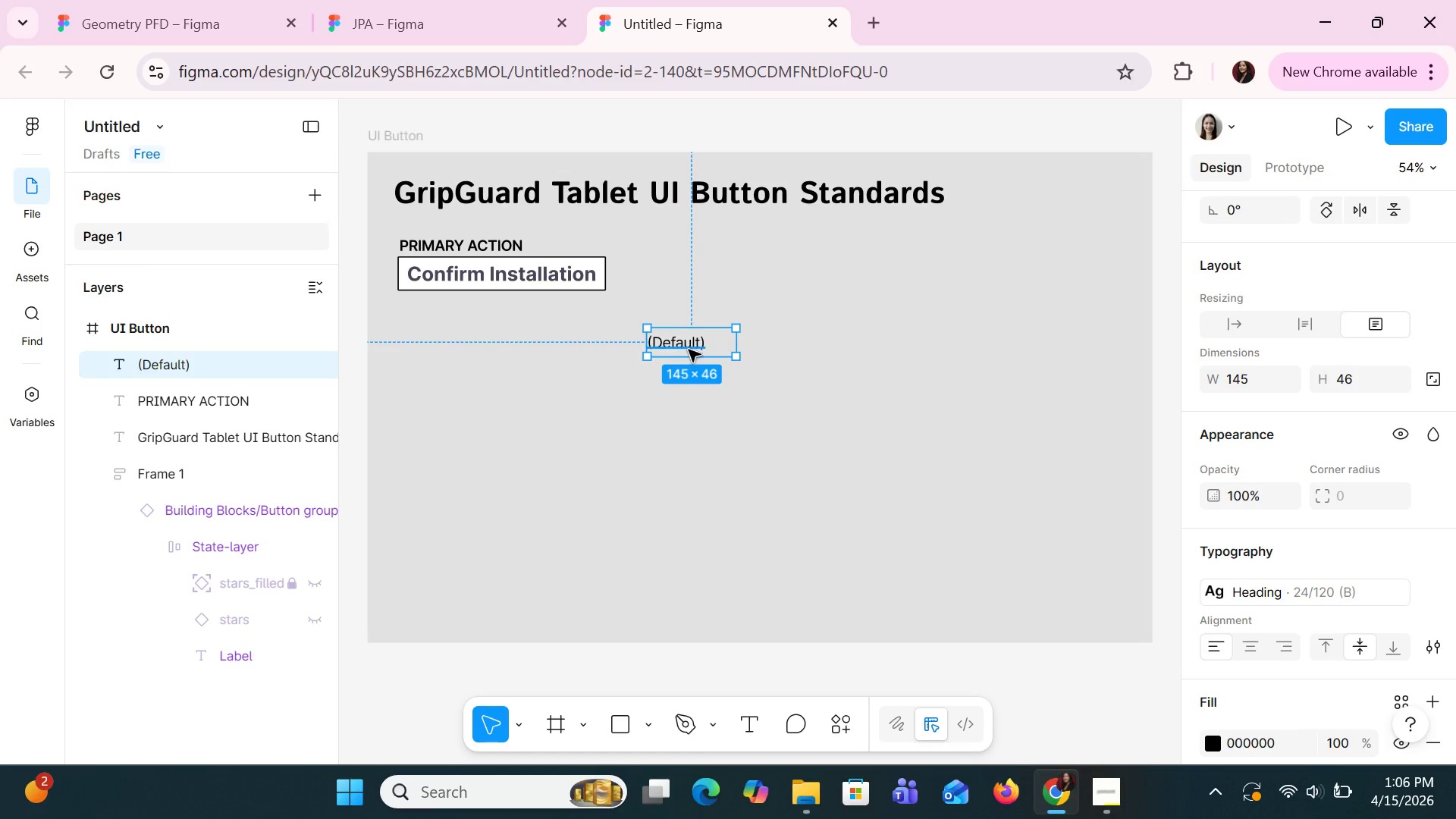 
left_click_drag(start_coordinate=[686, 347], to_coordinate=[573, 252])
 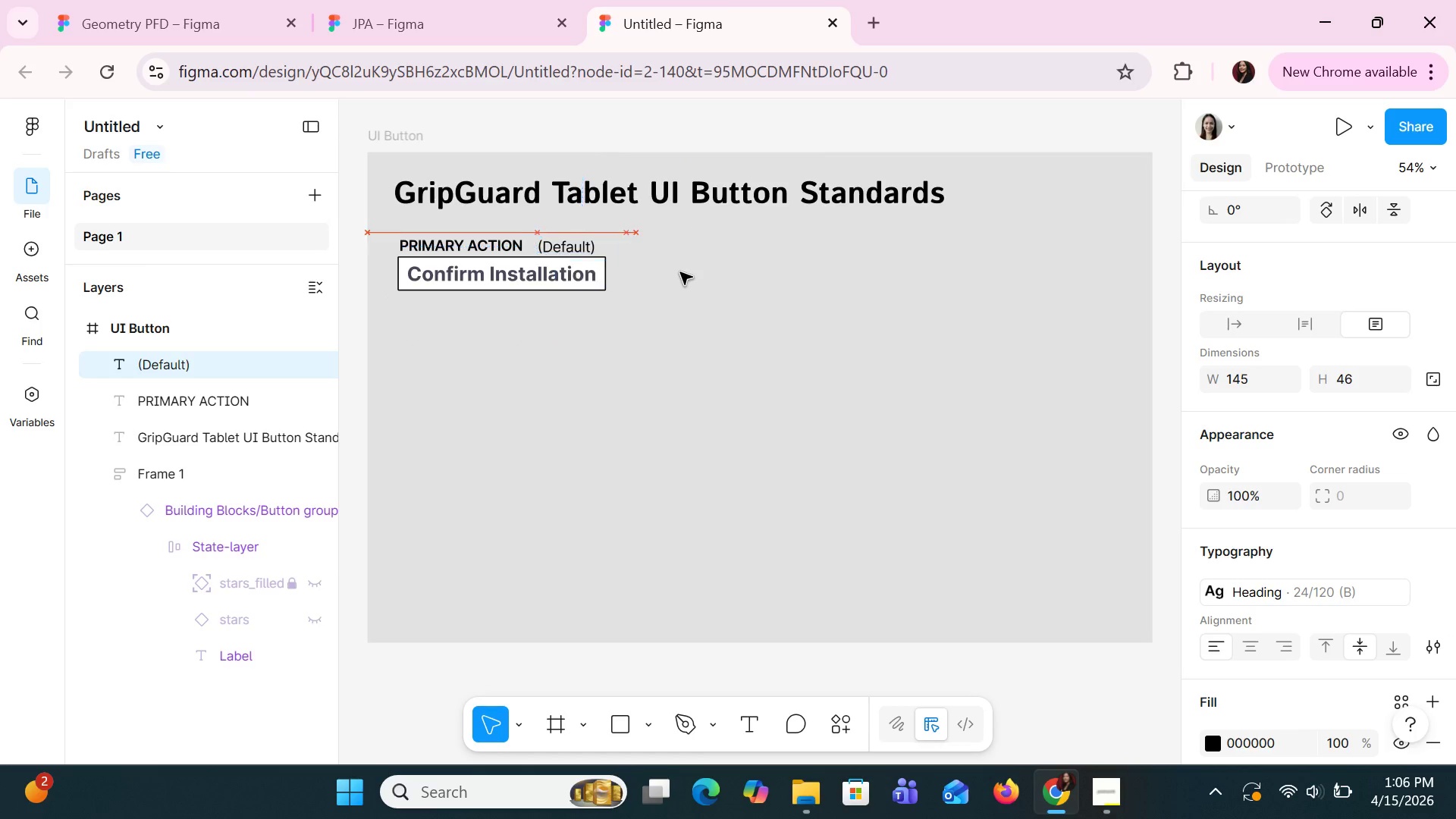 
hold_key(key=ArrowLeft, duration=0.91)
 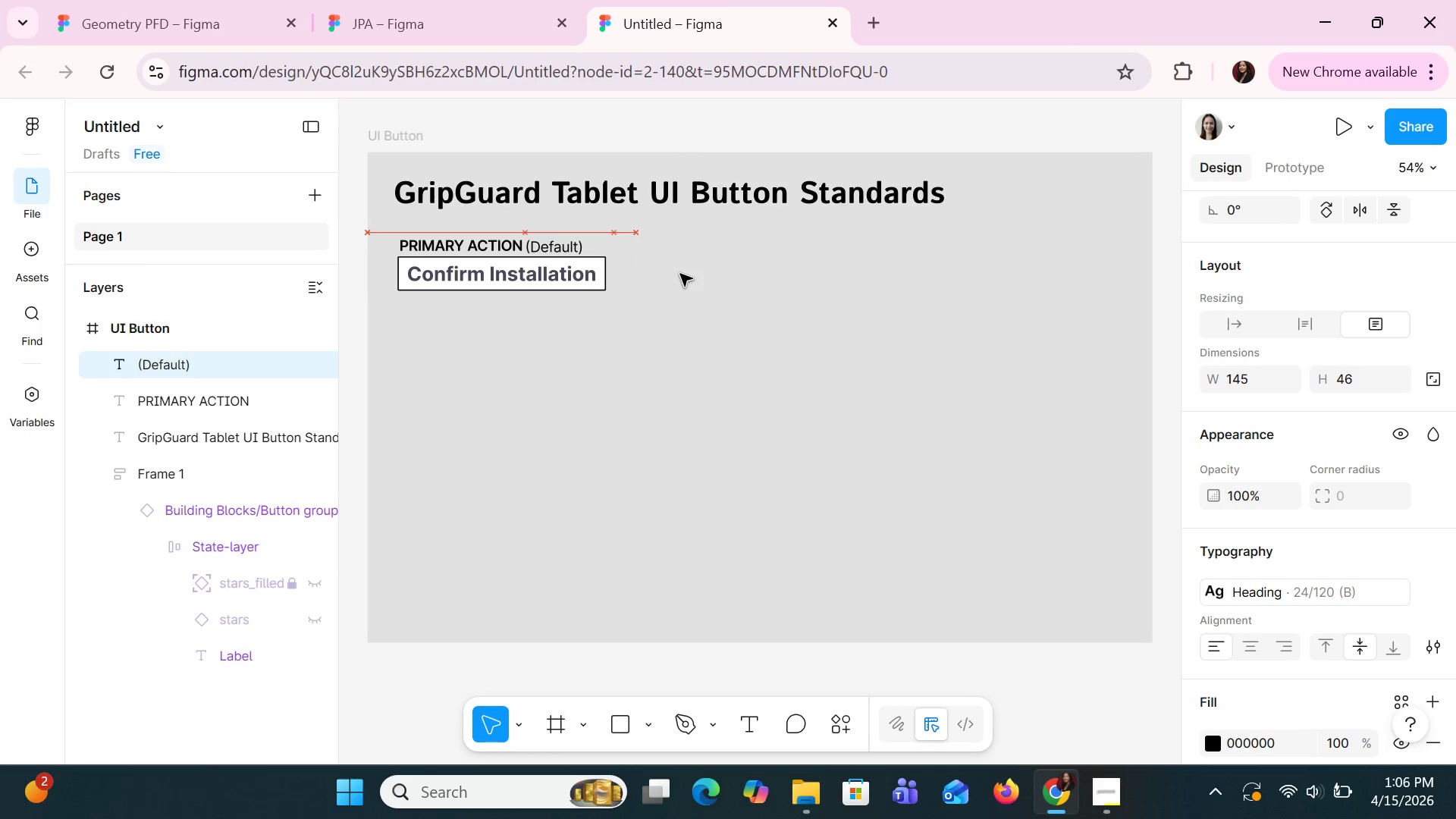 
key(ArrowLeft)
 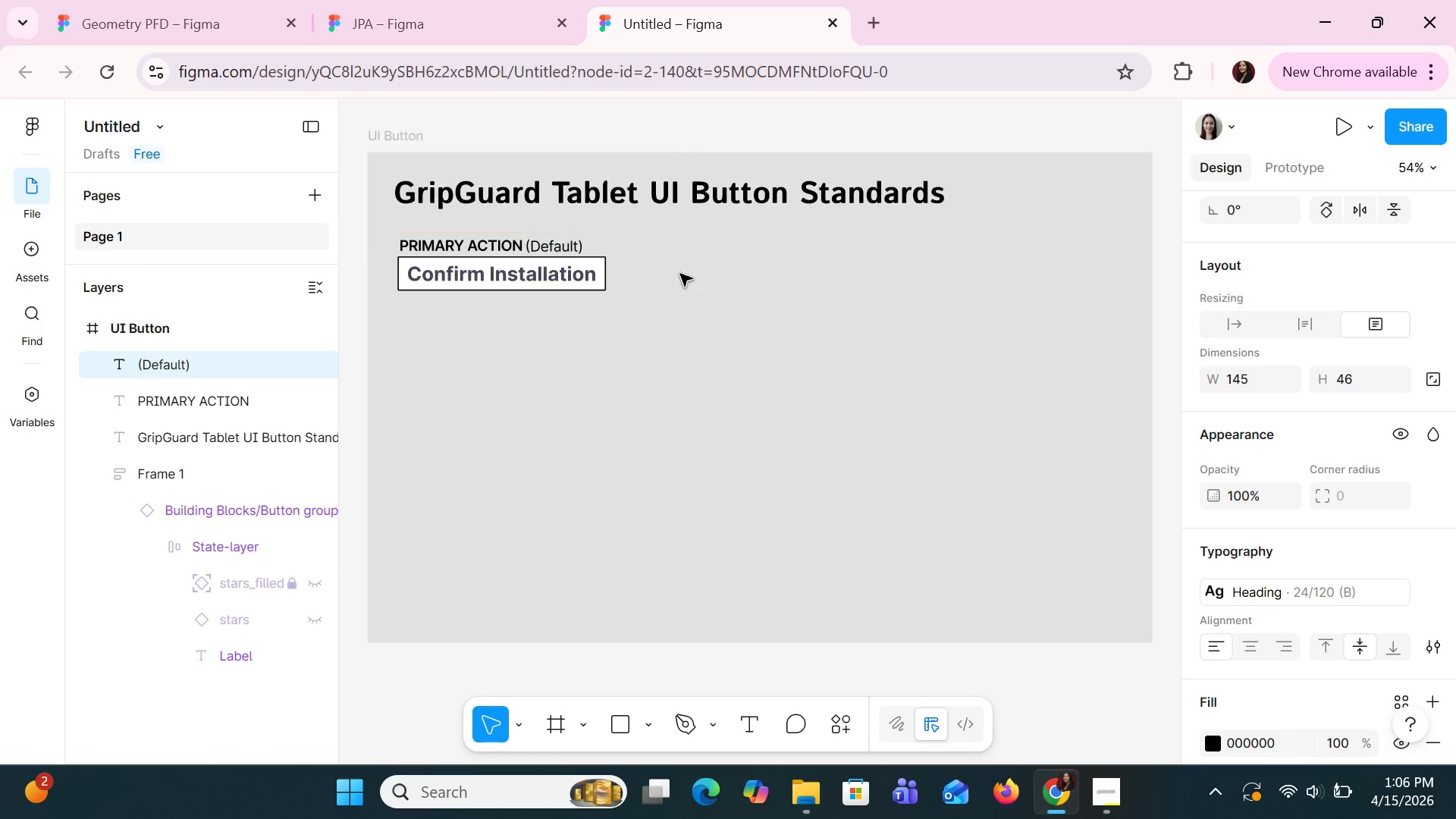 
key(ArrowUp)
 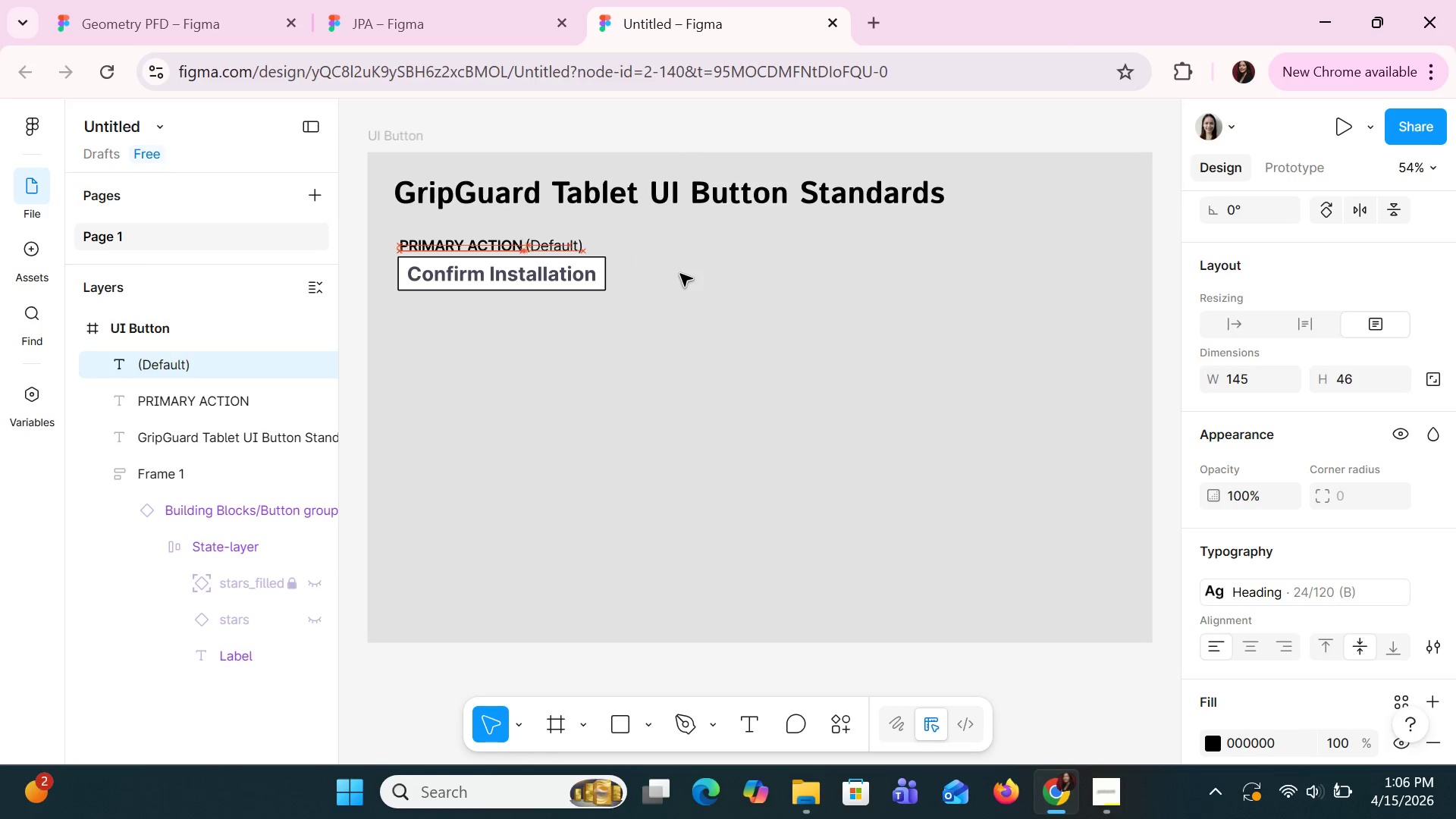 
key(ArrowUp)
 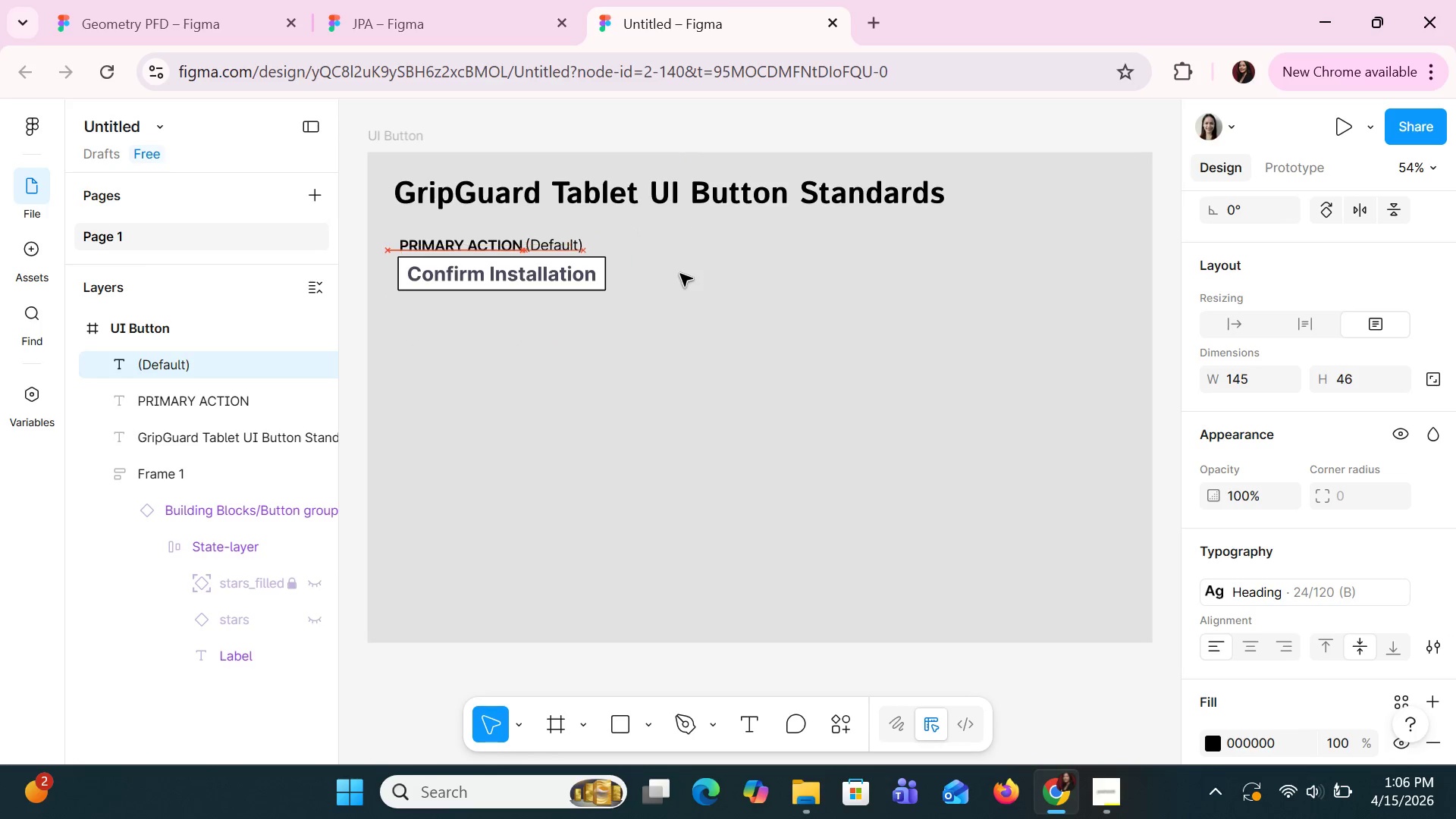 
key(ArrowUp)
 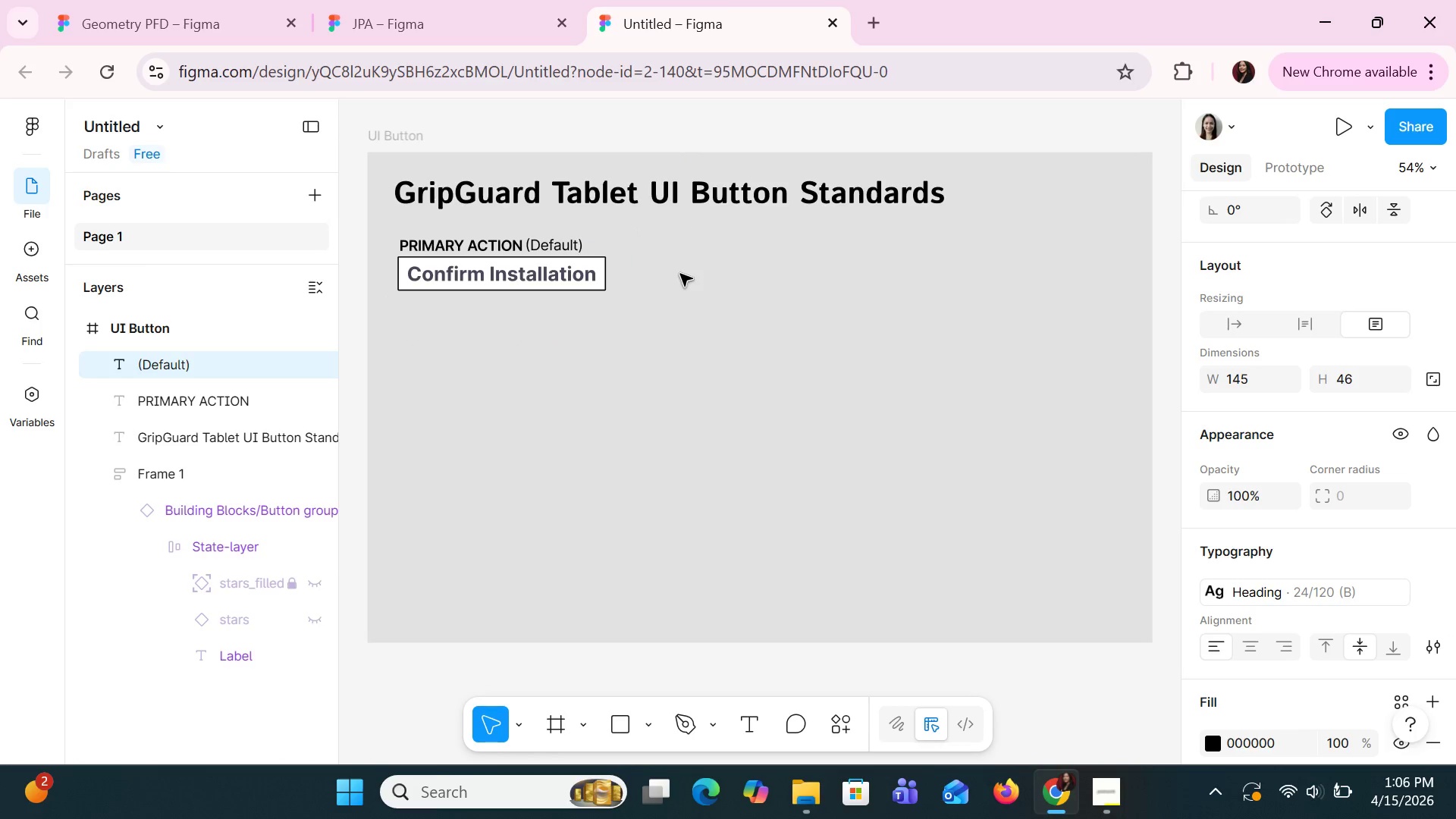 
key(ArrowDown)
 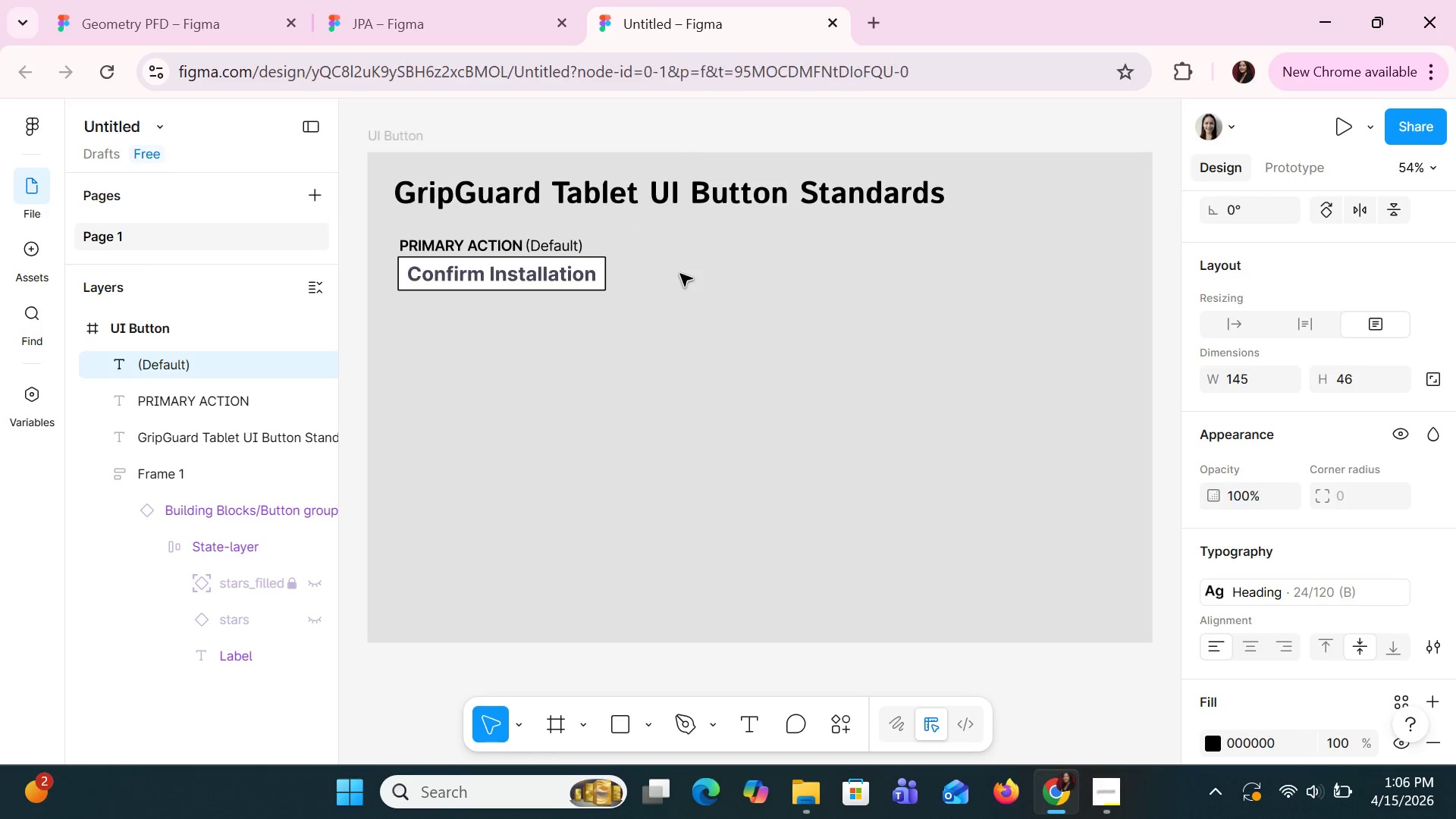 
left_click([680, 274])
 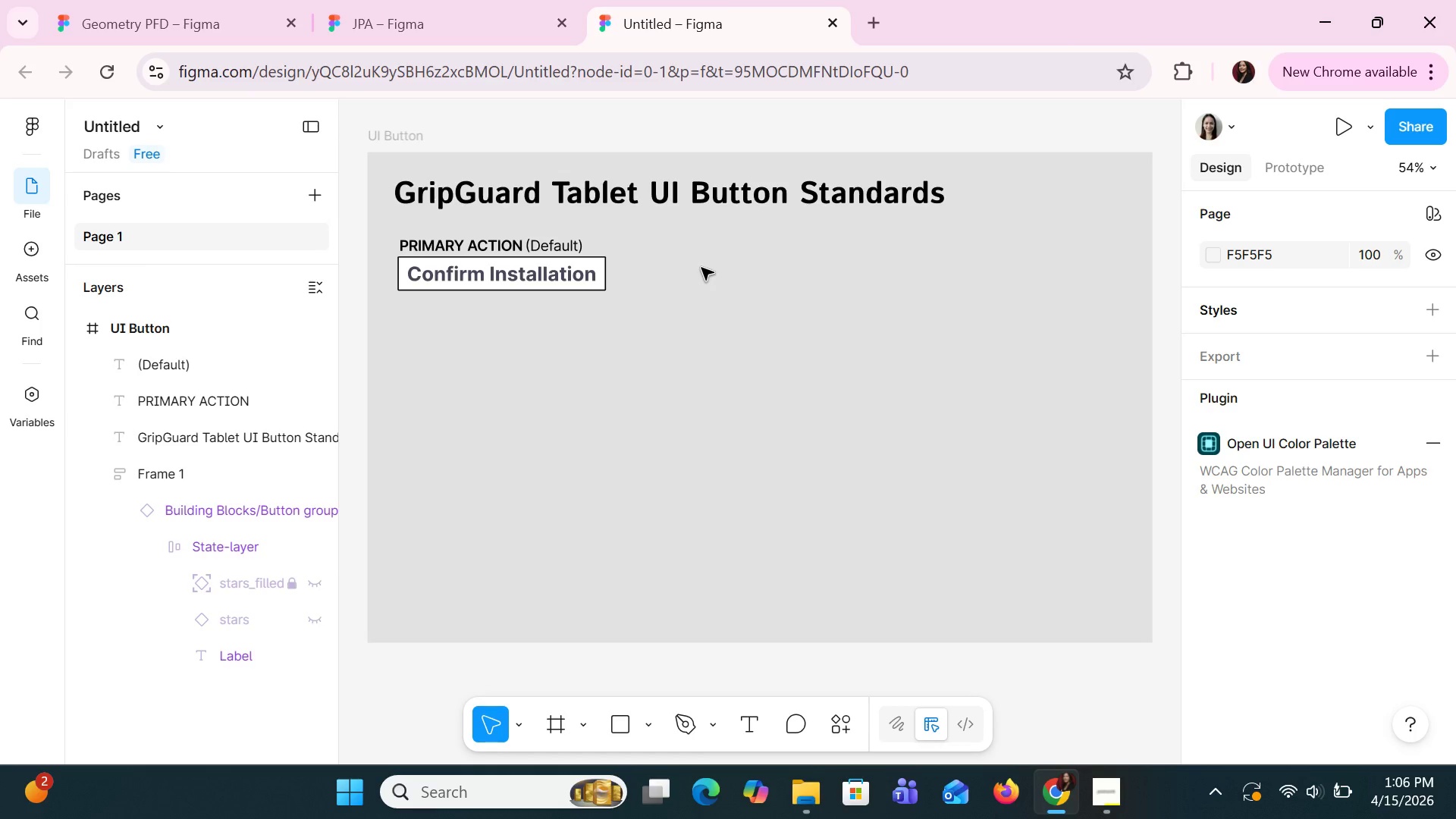 
wait(6.94)
 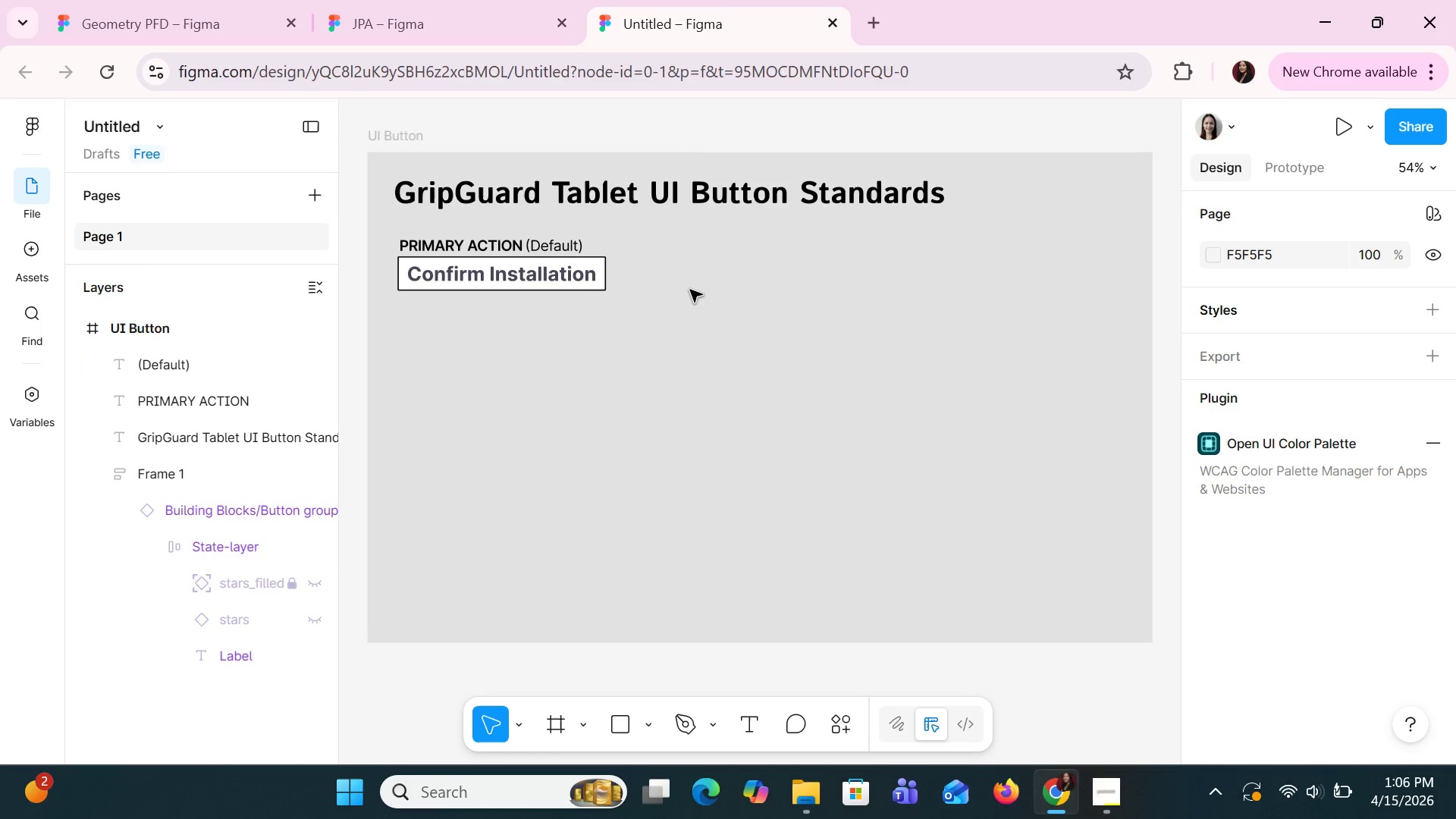 
left_click([588, 278])
 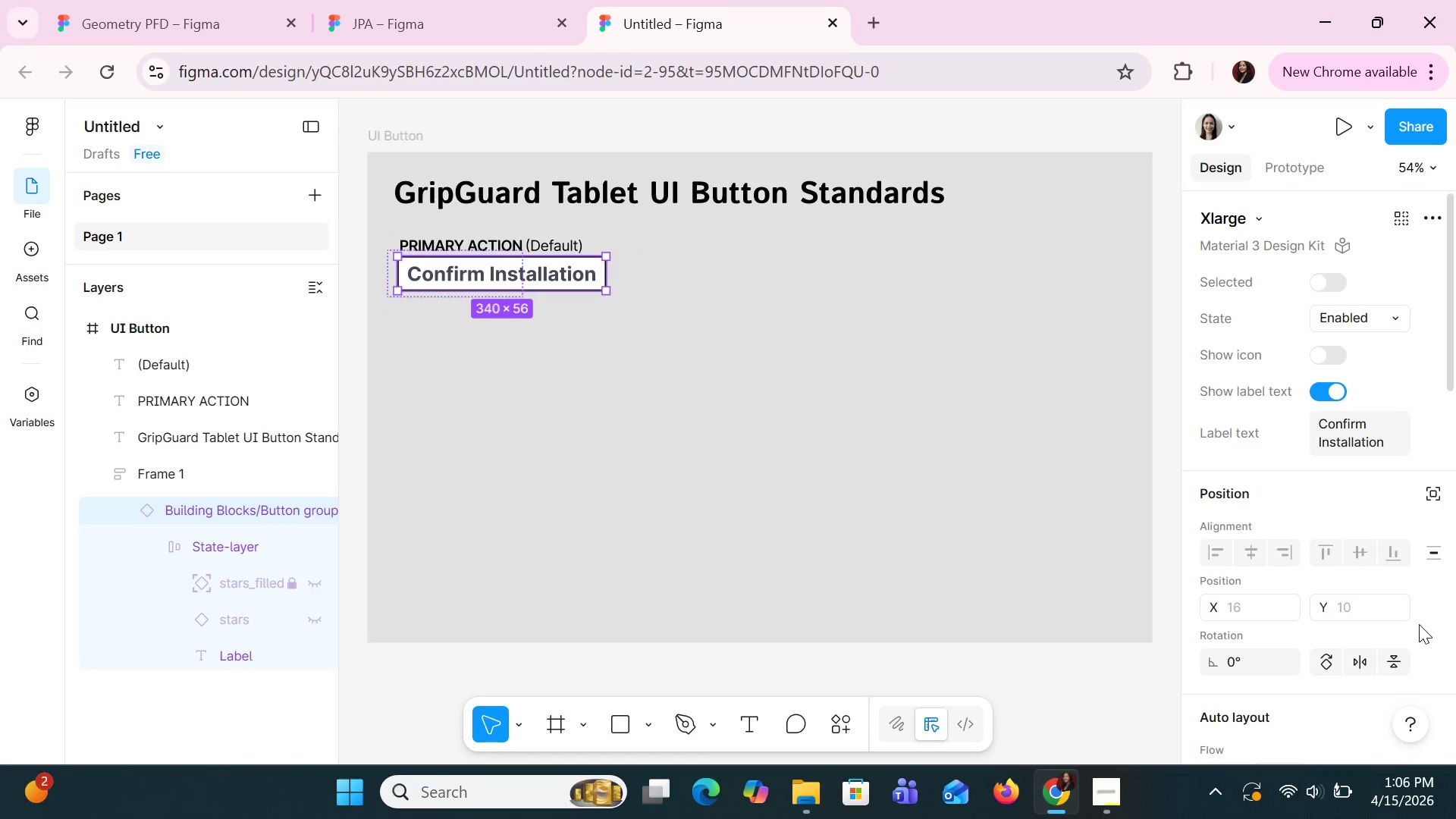 
scroll: coordinate [1320, 541], scroll_direction: down, amount: 3.0
 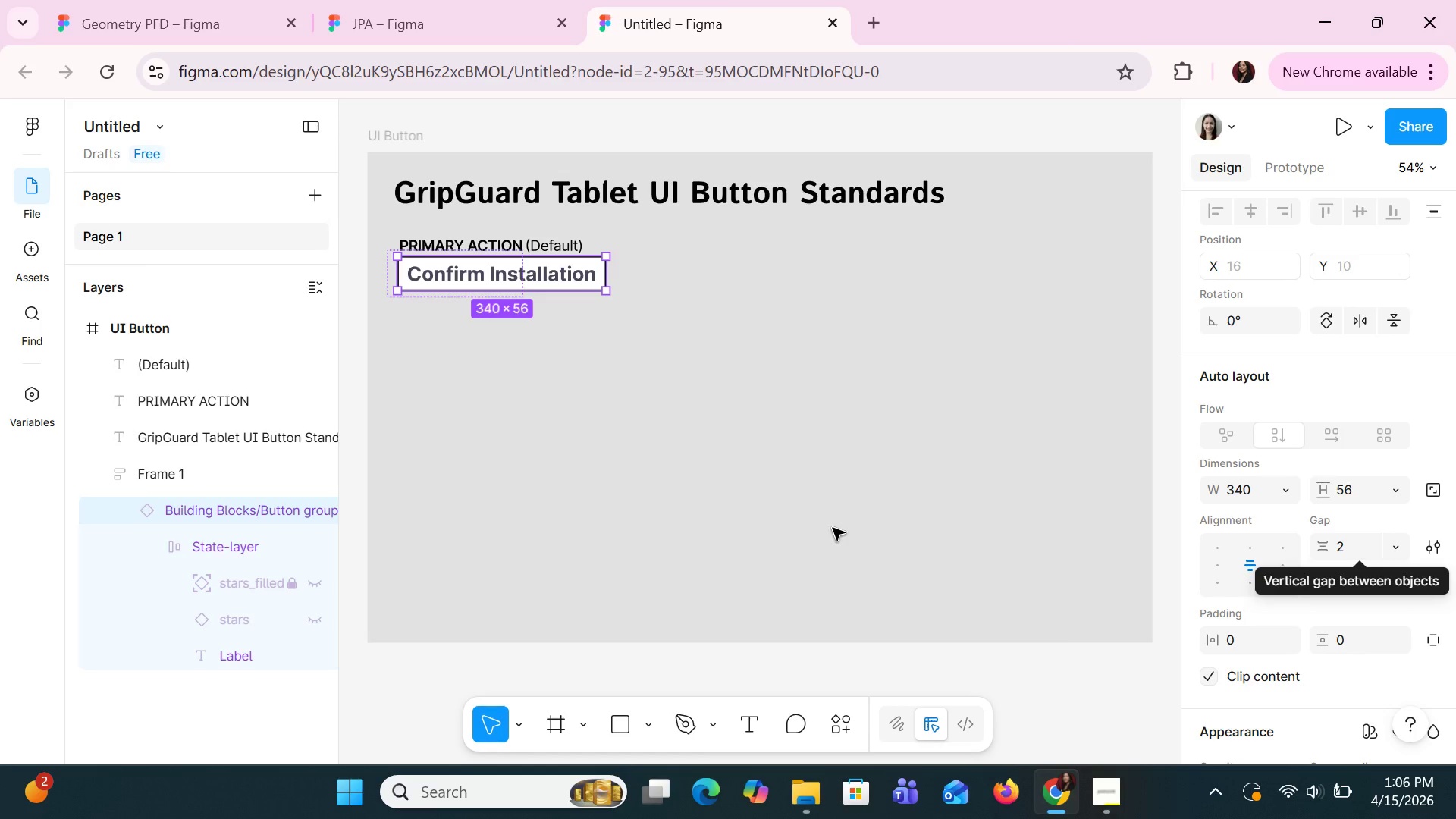 
key(Alt+AltLeft)
 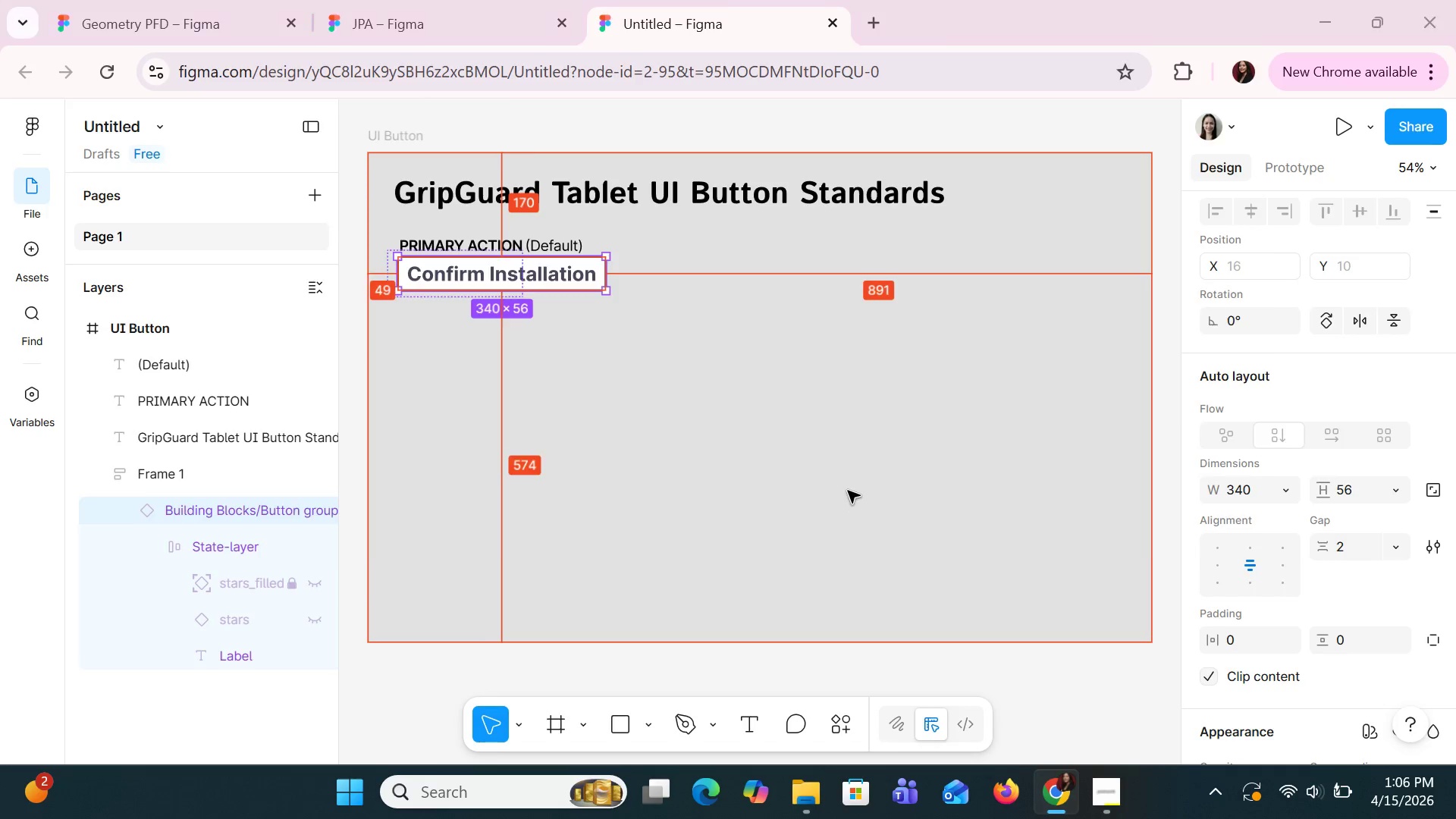 
key(Alt+Tab)